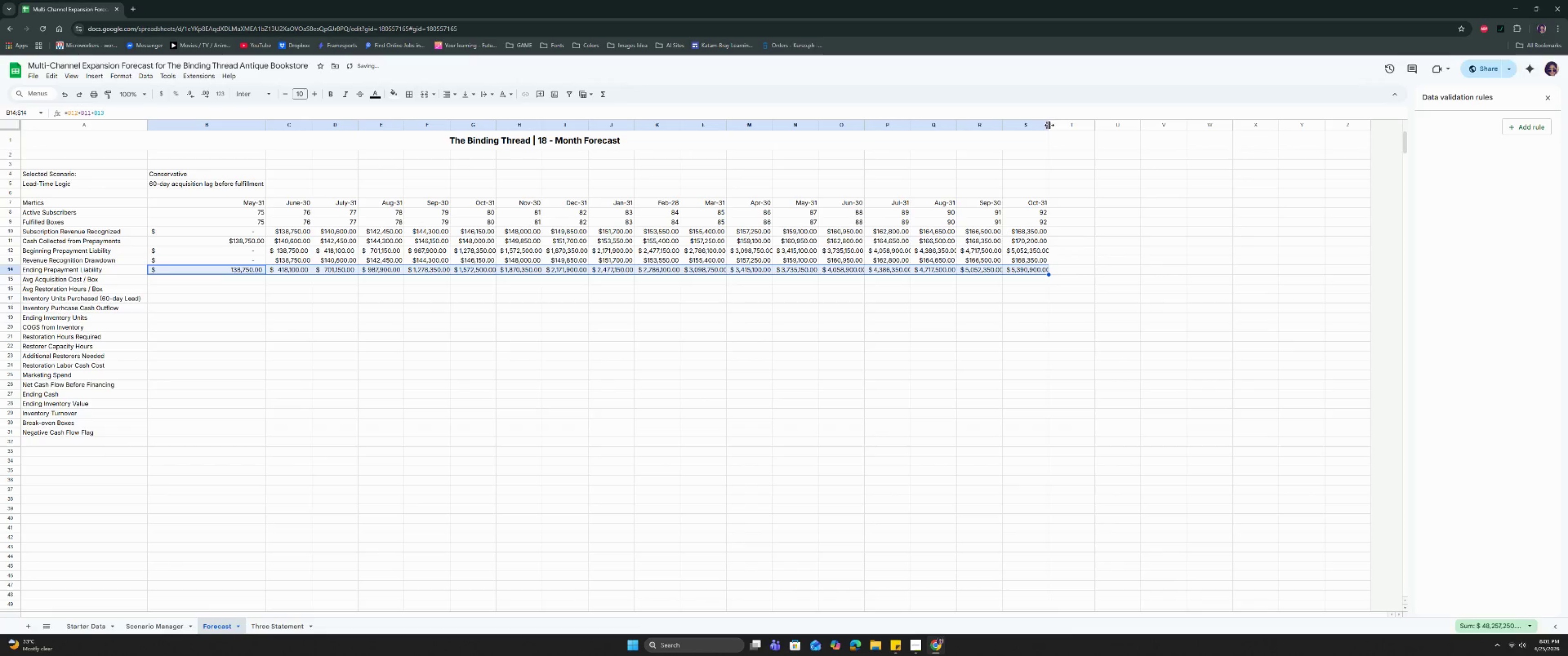 
double_click([1048, 125])
 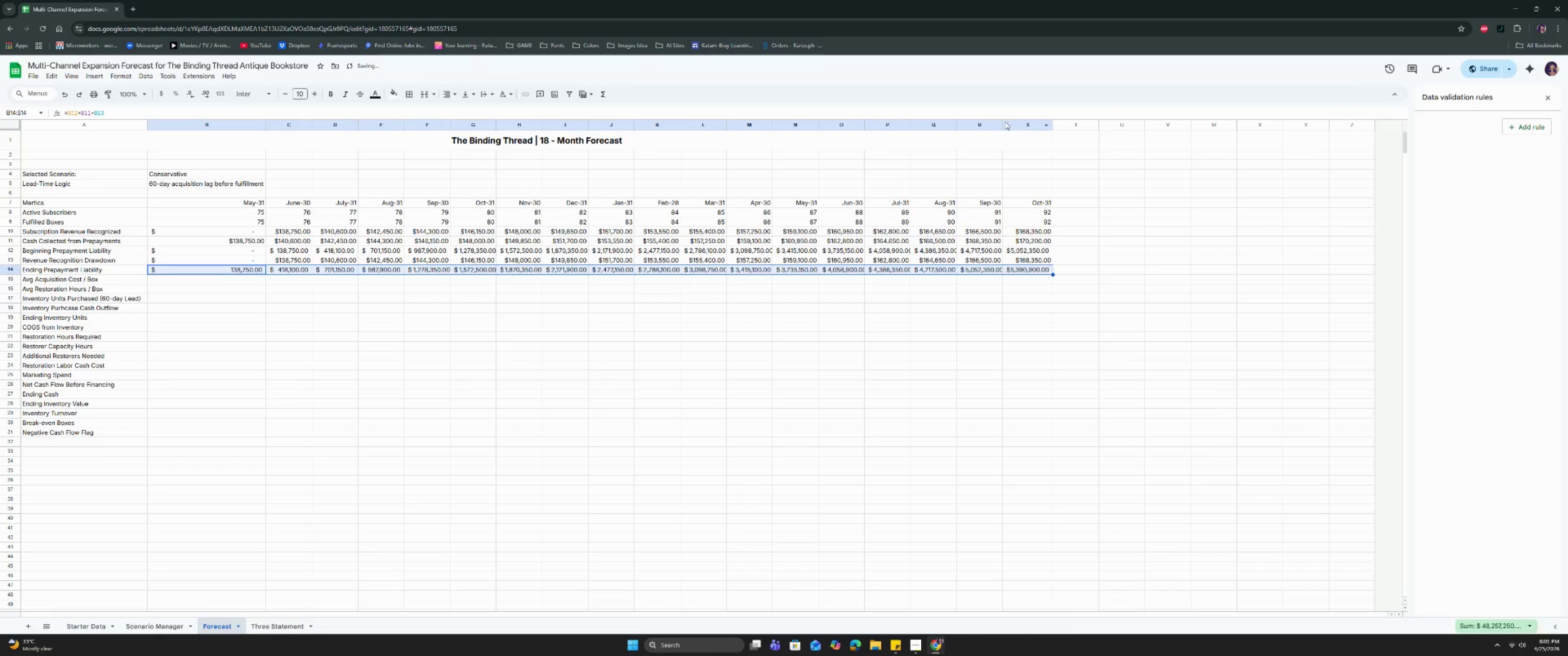 
double_click([1005, 122])
 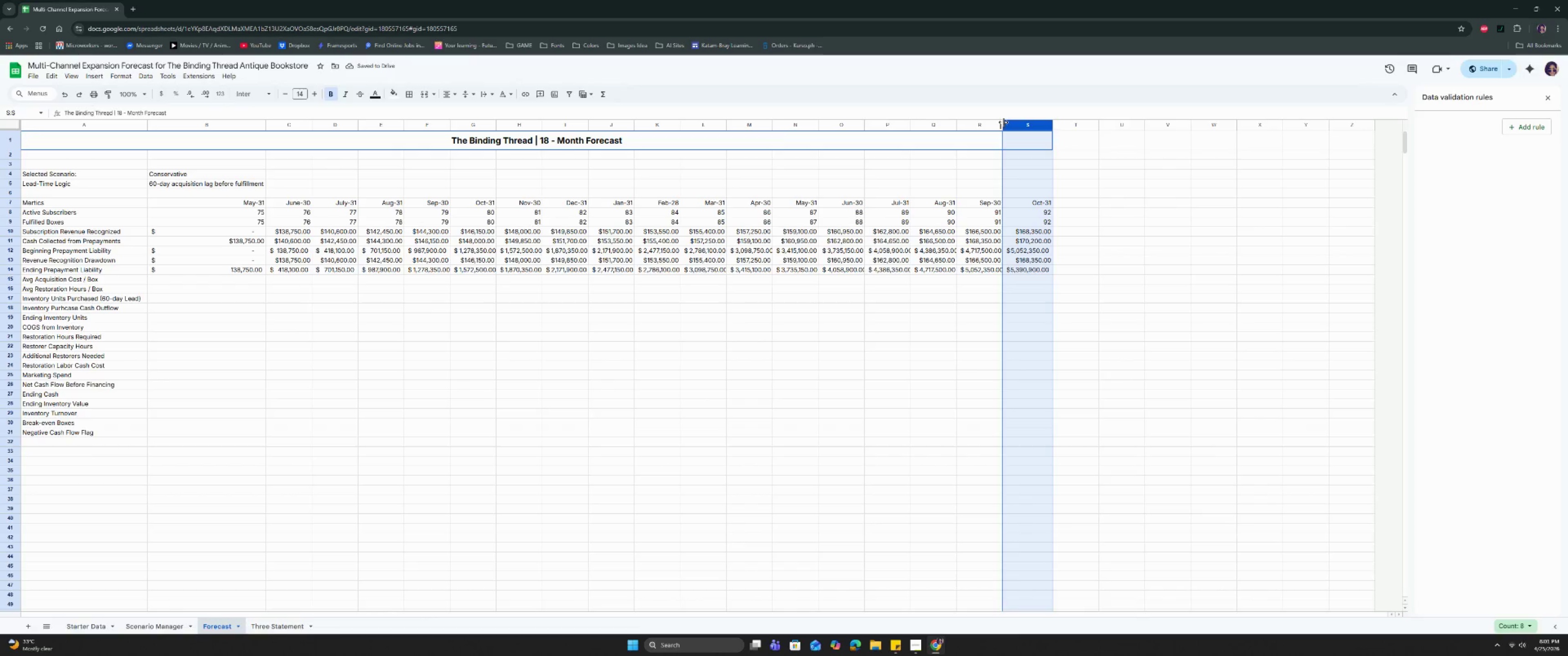 
double_click([1003, 122])
 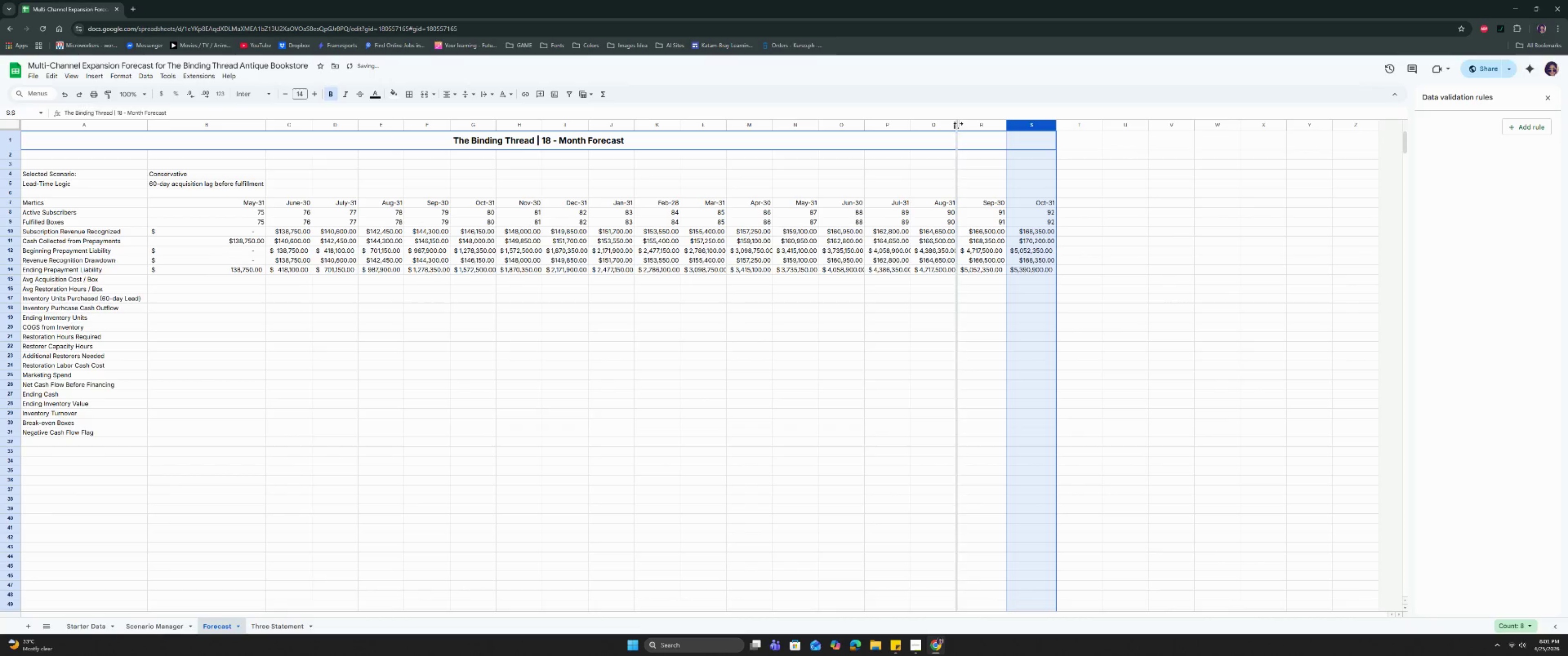 
double_click([958, 123])
 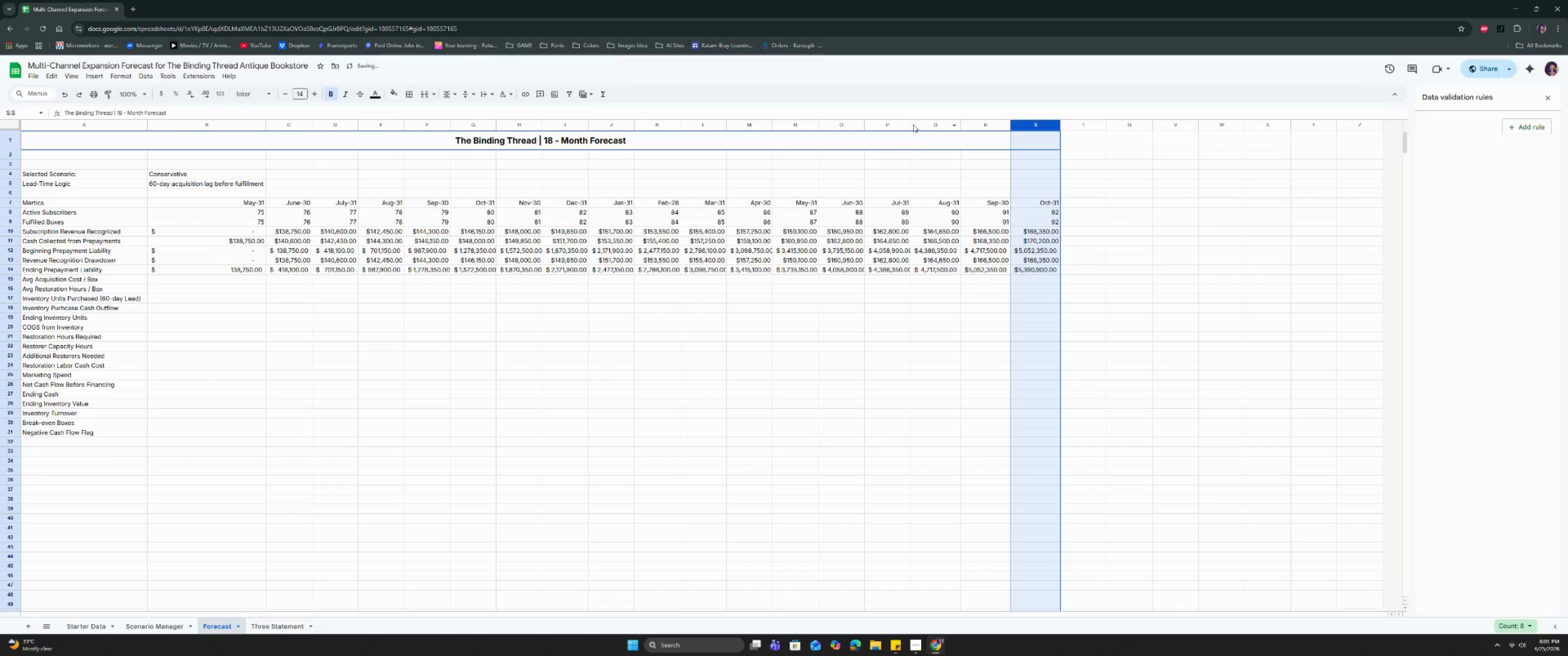 
double_click([911, 123])
 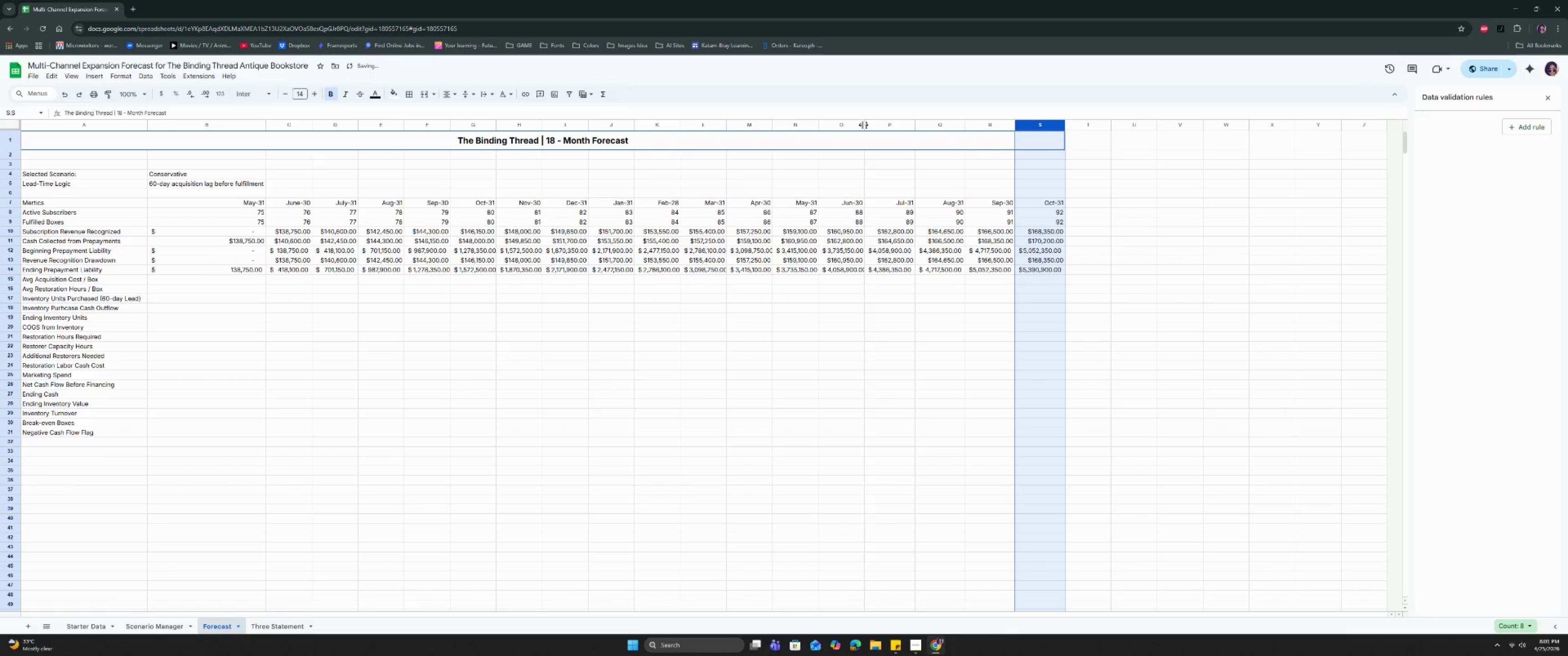 
double_click([863, 125])
 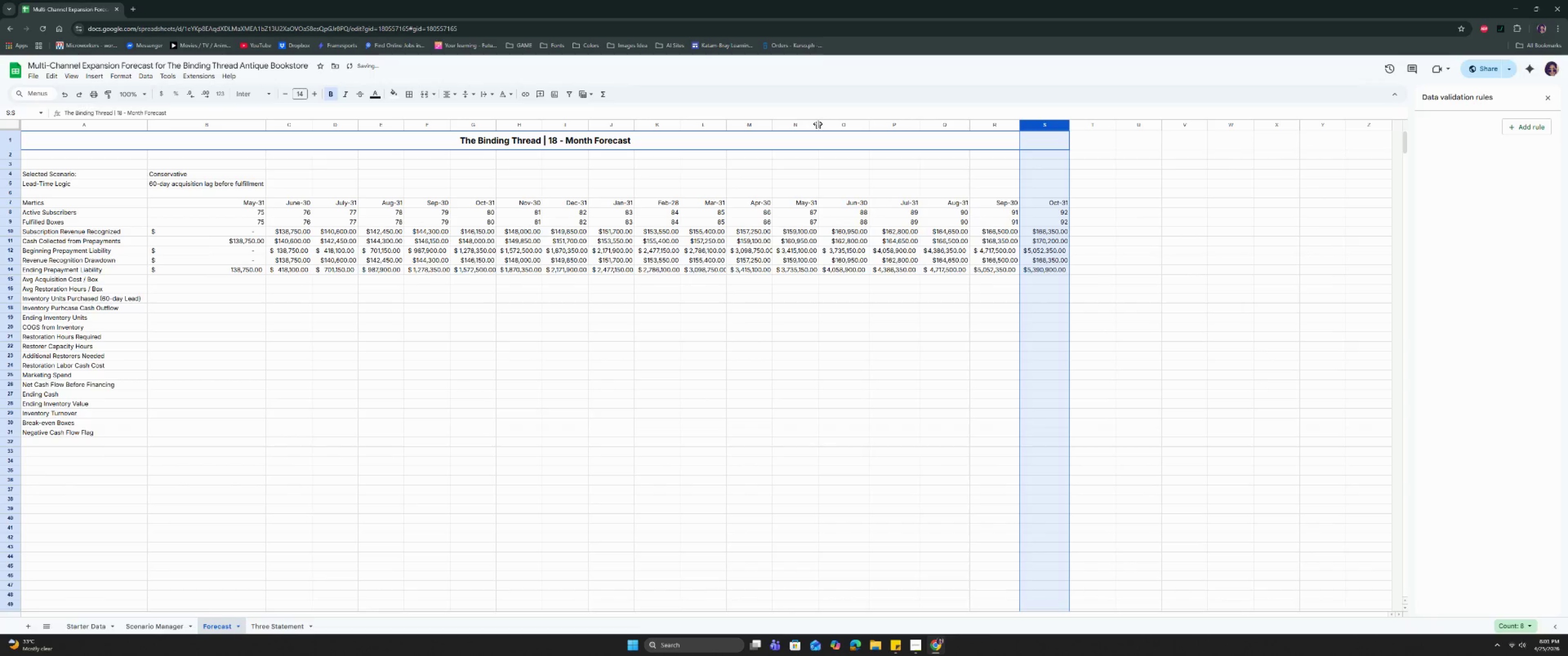 
double_click([818, 124])
 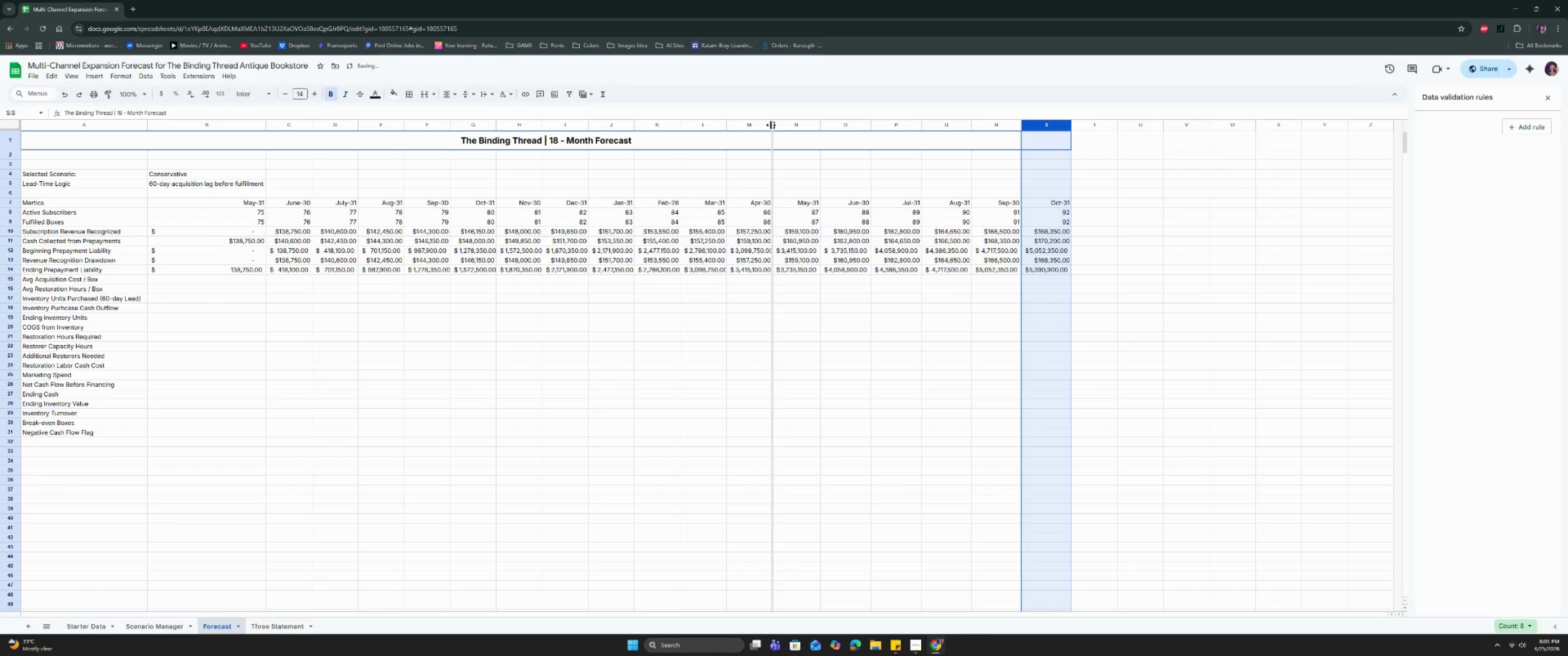 
double_click([771, 125])
 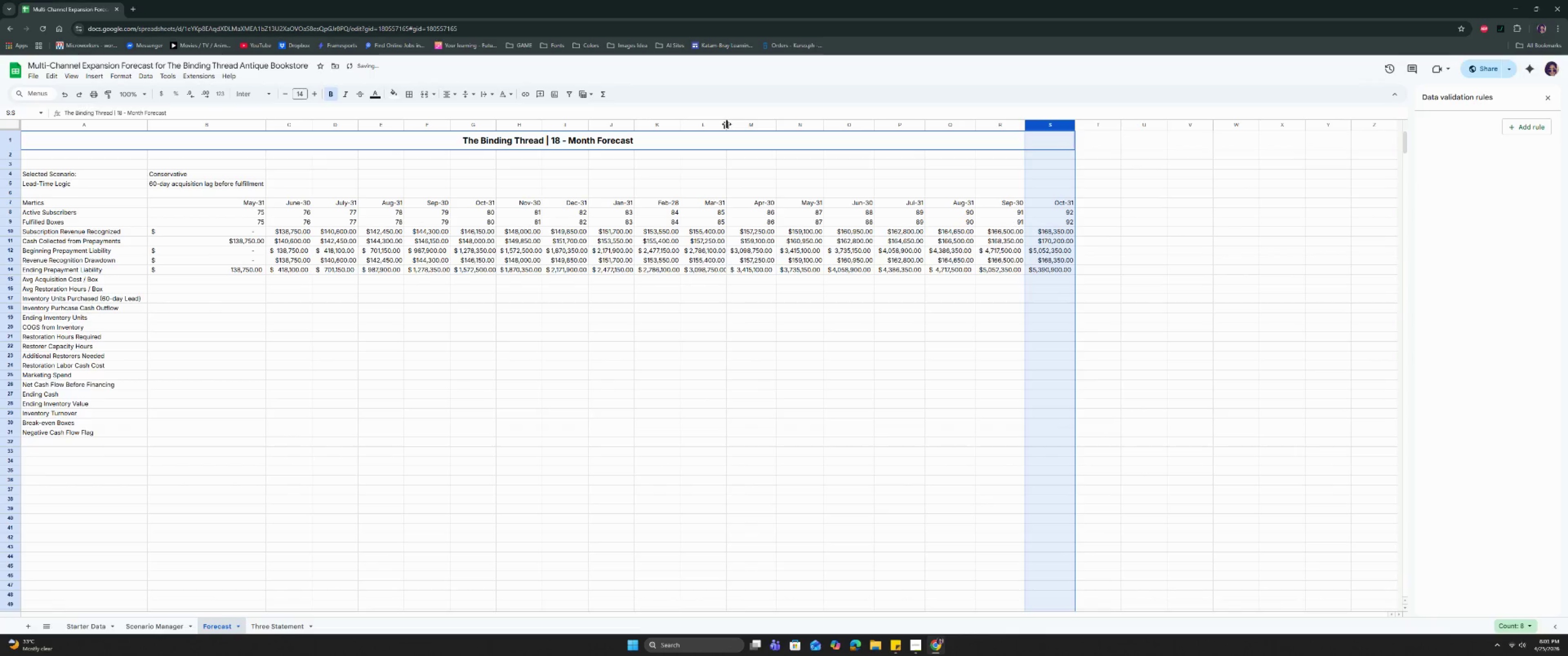 
double_click([727, 124])
 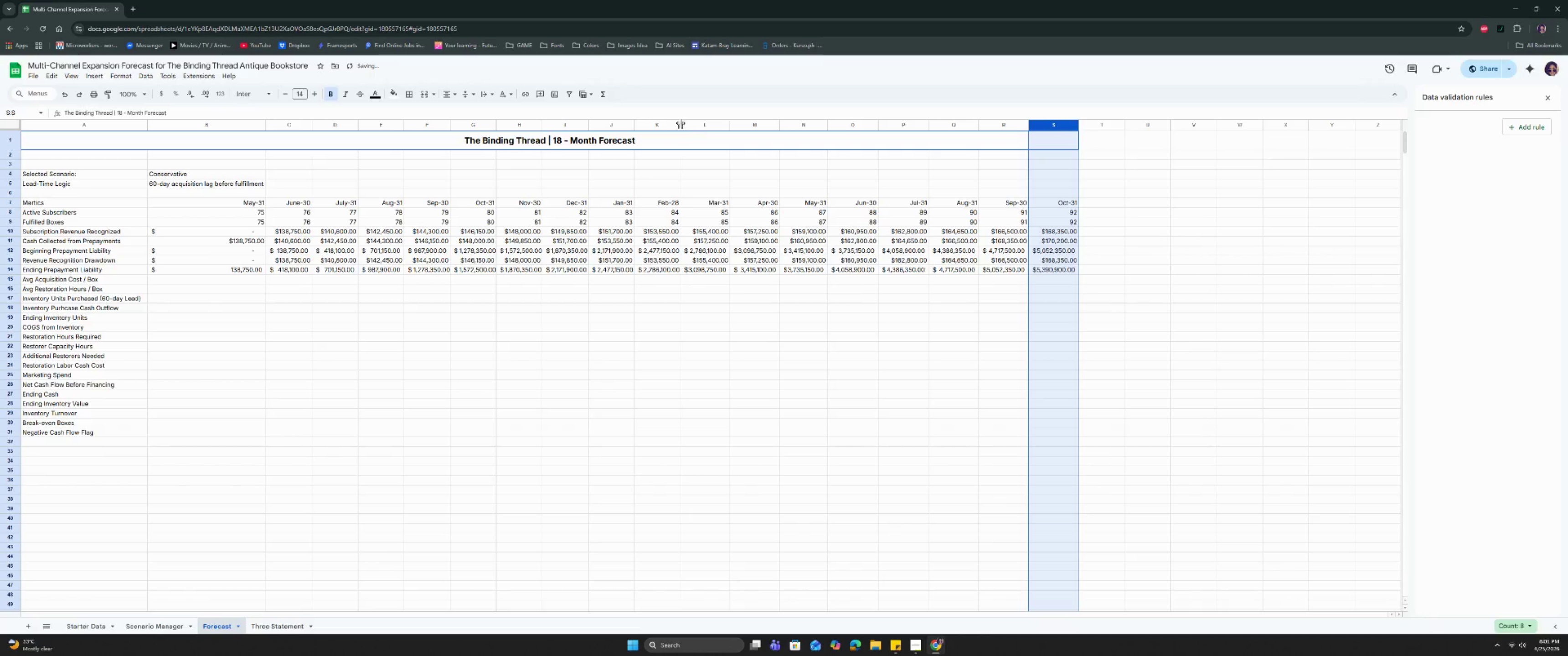 
double_click([678, 123])
 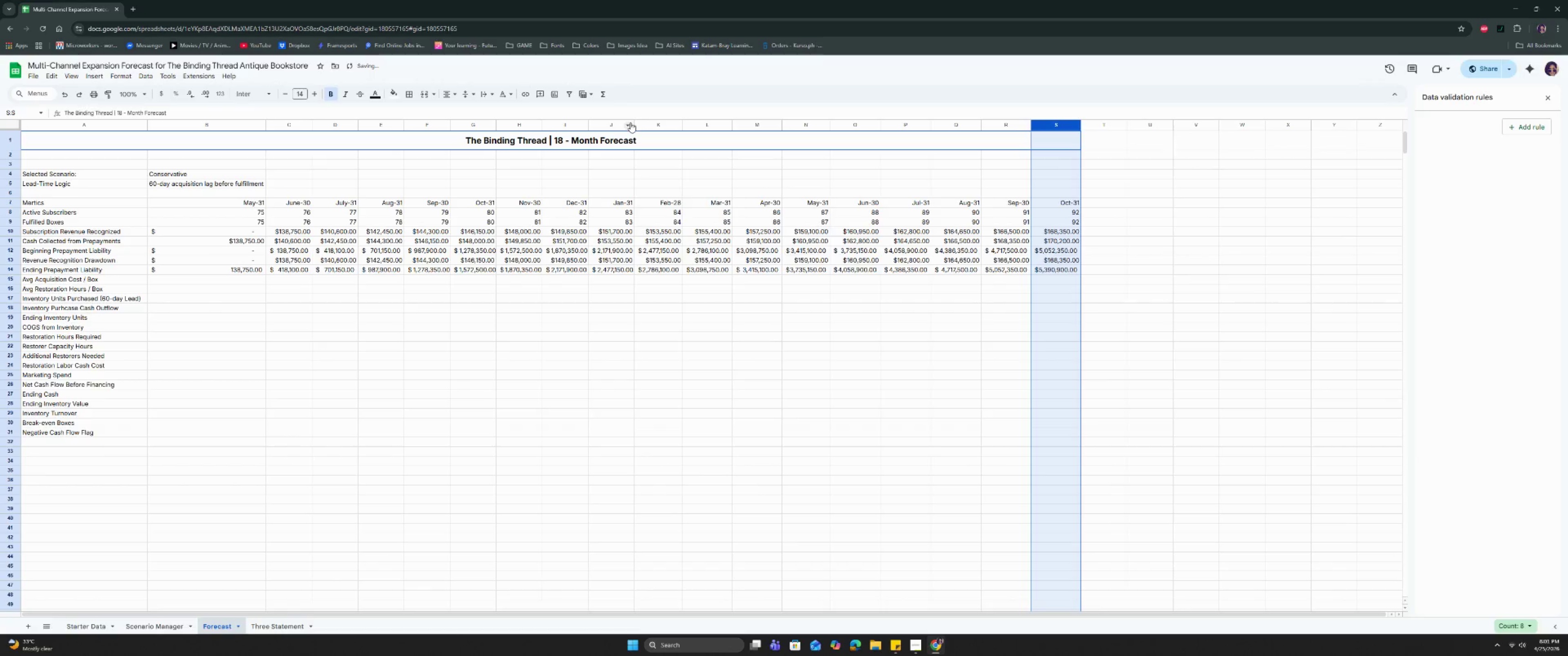 
double_click([634, 123])
 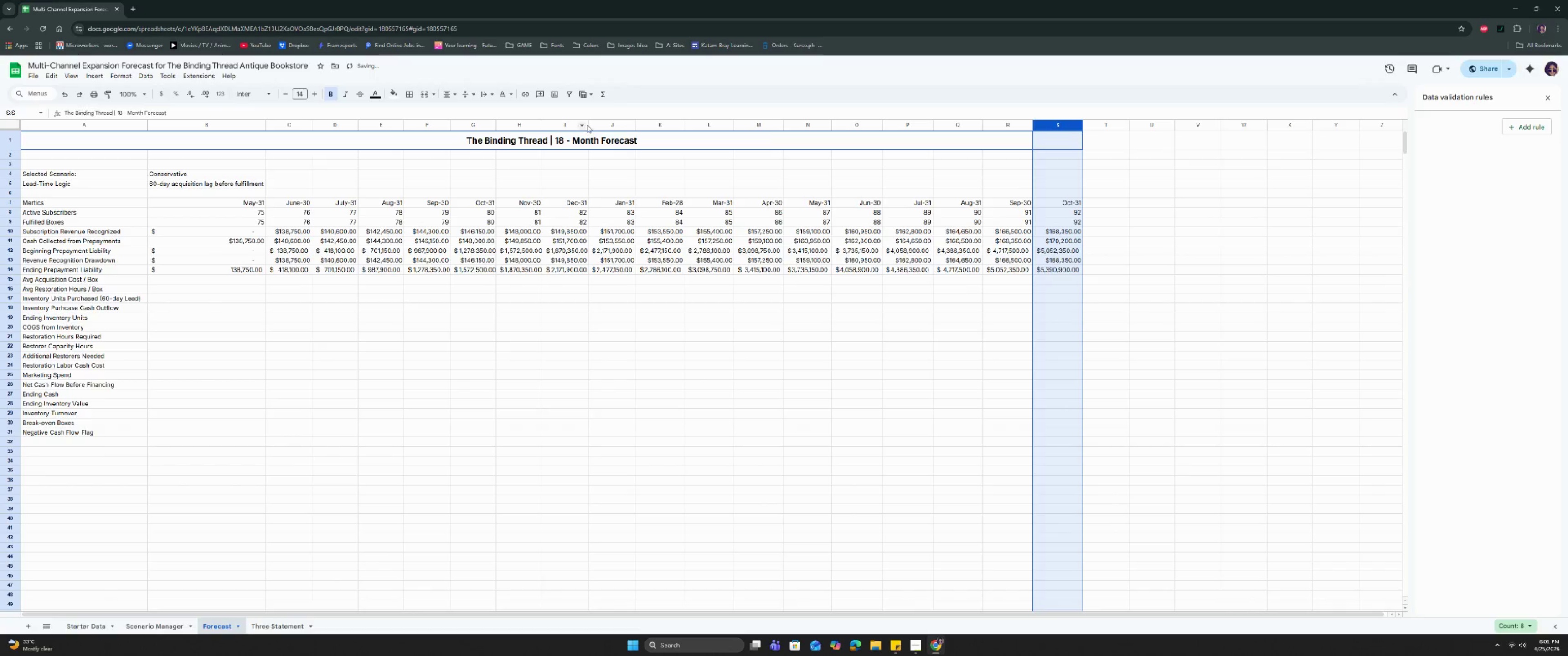 
left_click([590, 125])
 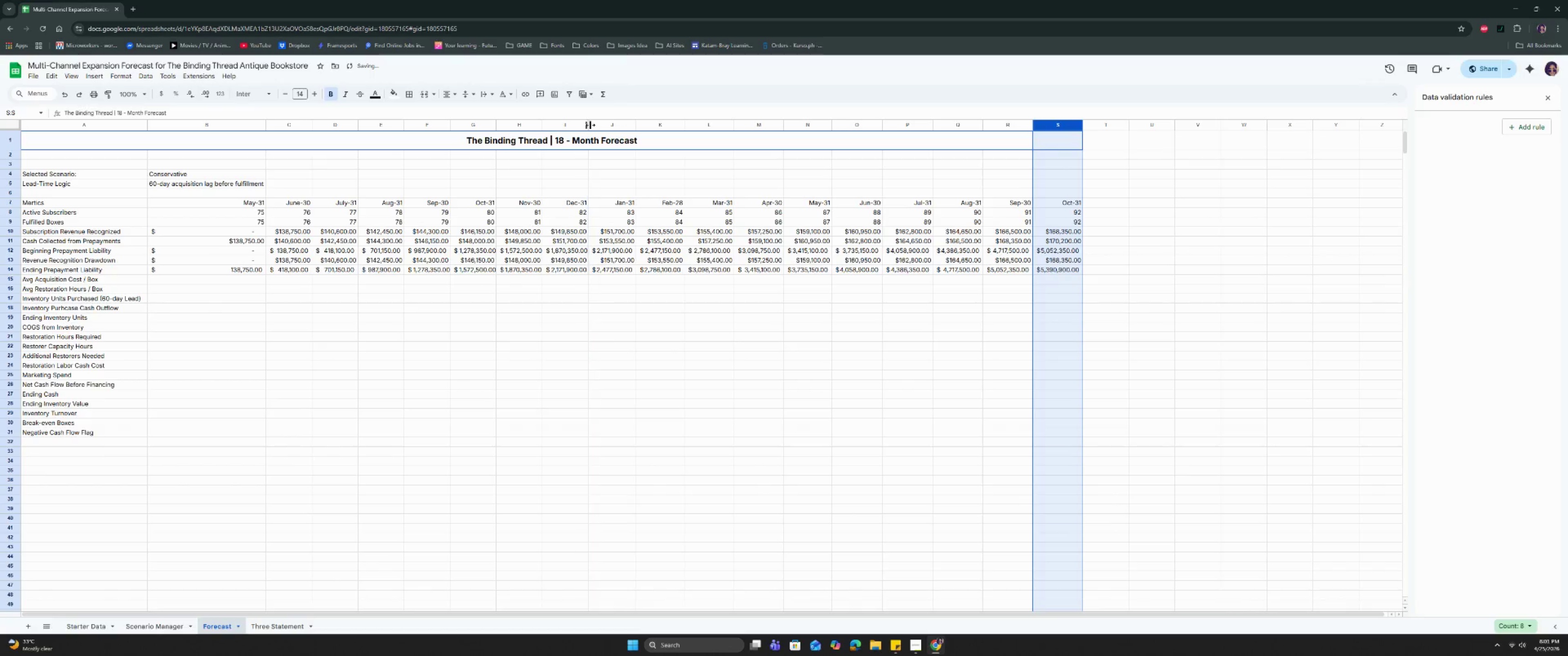 
 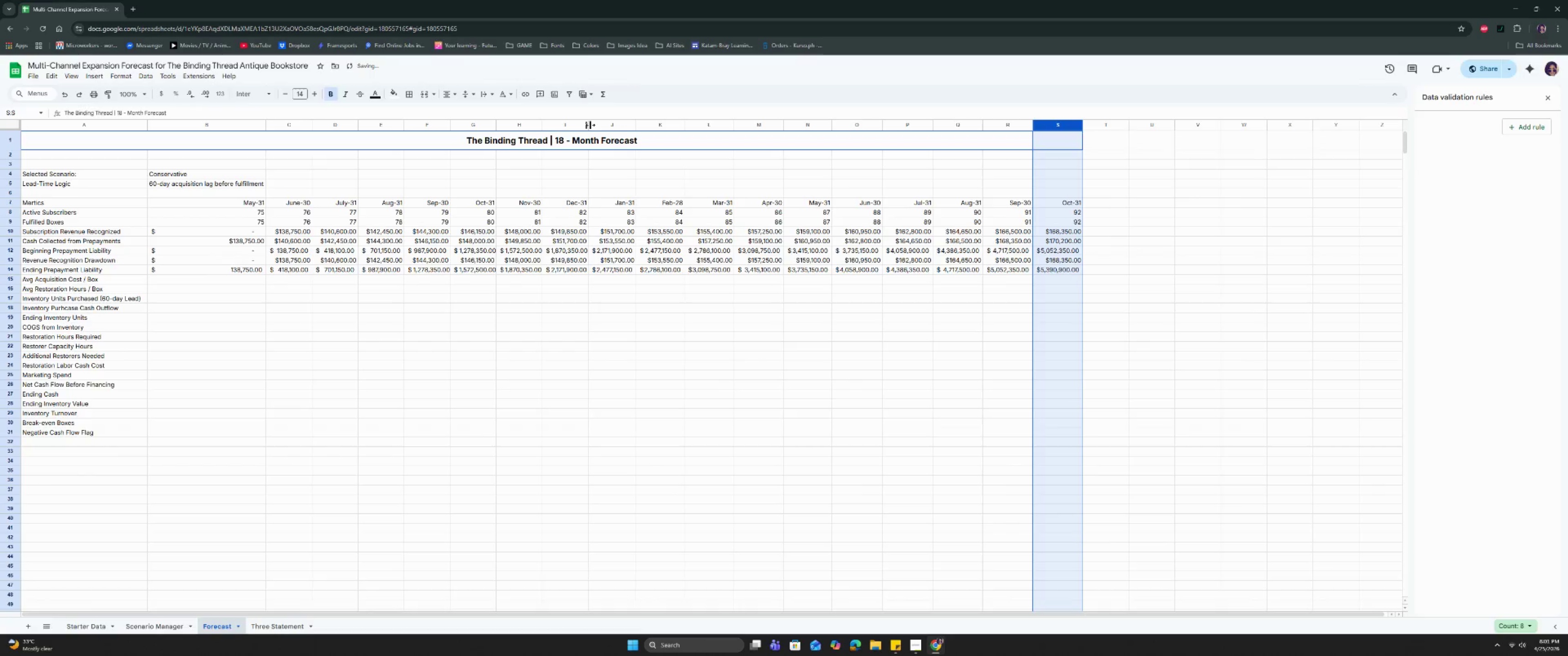 
left_click([590, 125])
 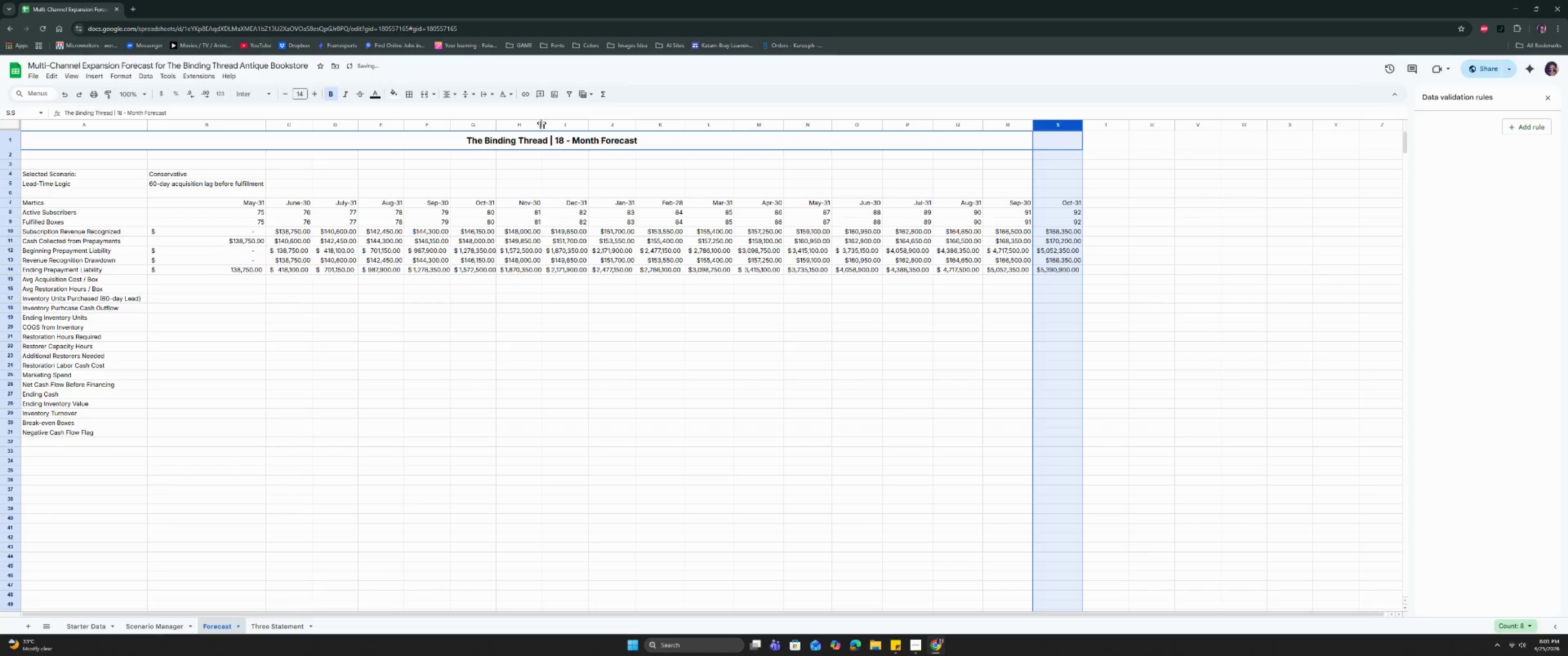 
left_click([542, 123])
 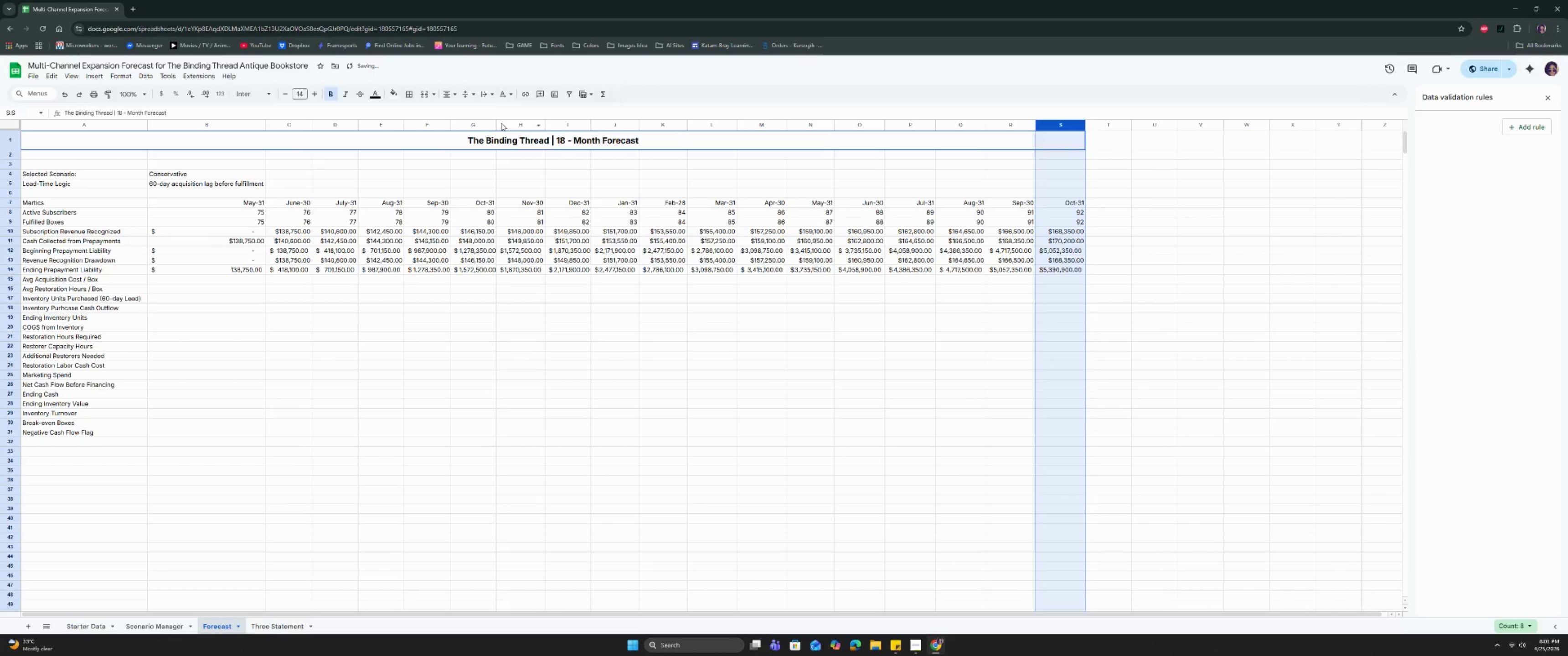 
double_click([497, 123])
 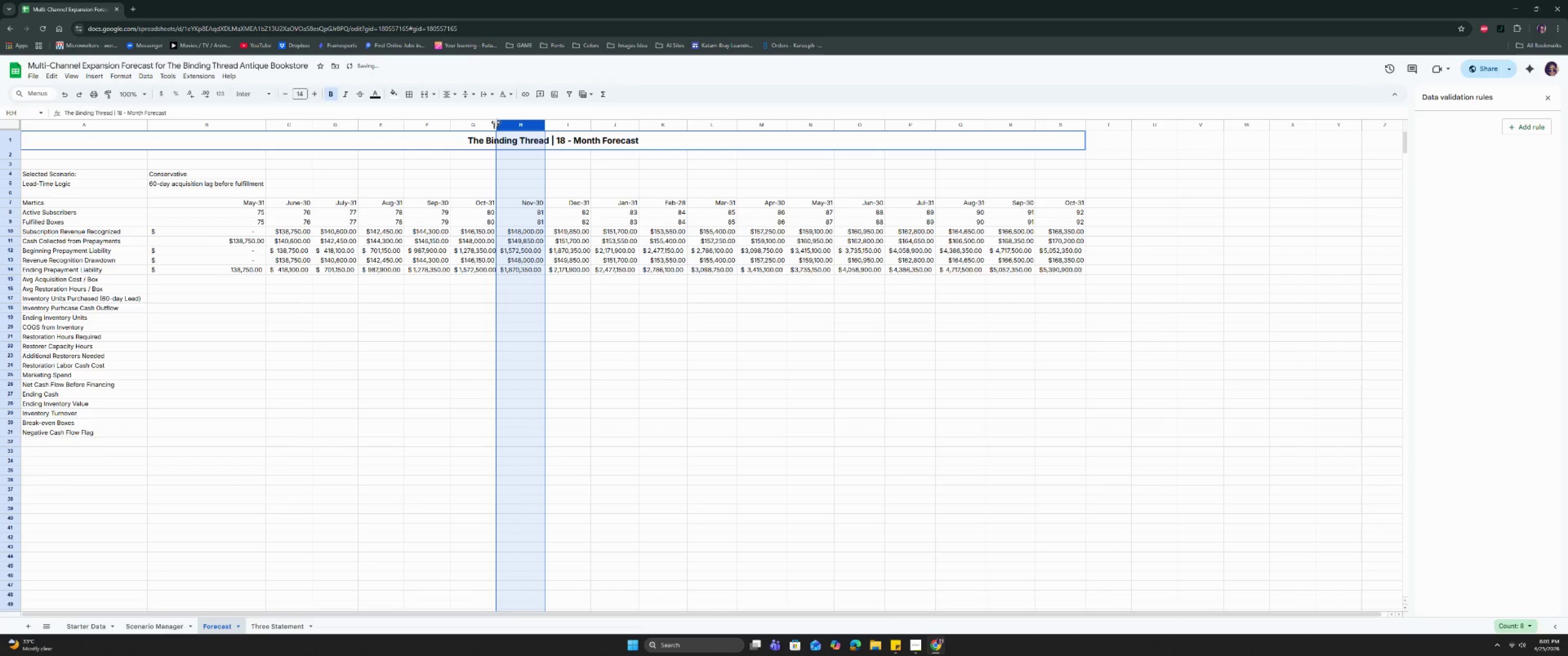 
triple_click([496, 122])
 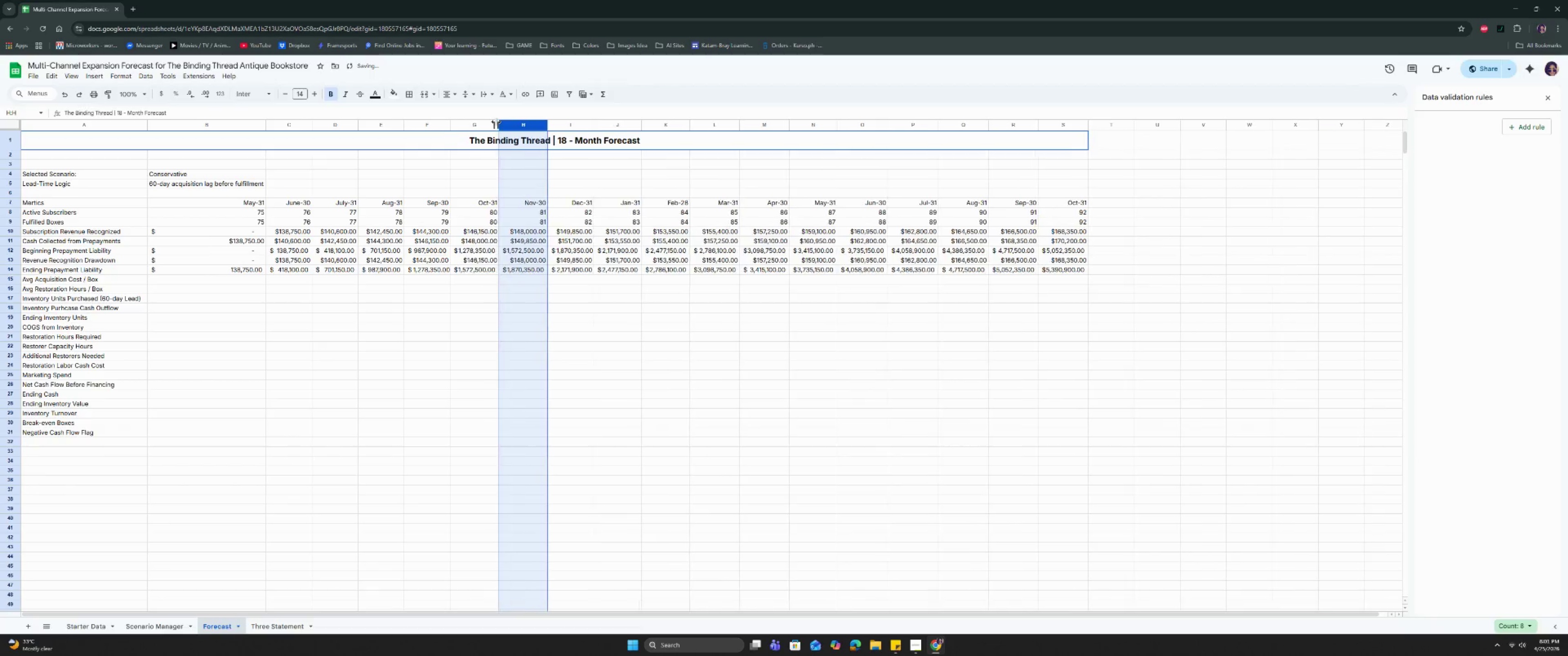 
triple_click([496, 122])
 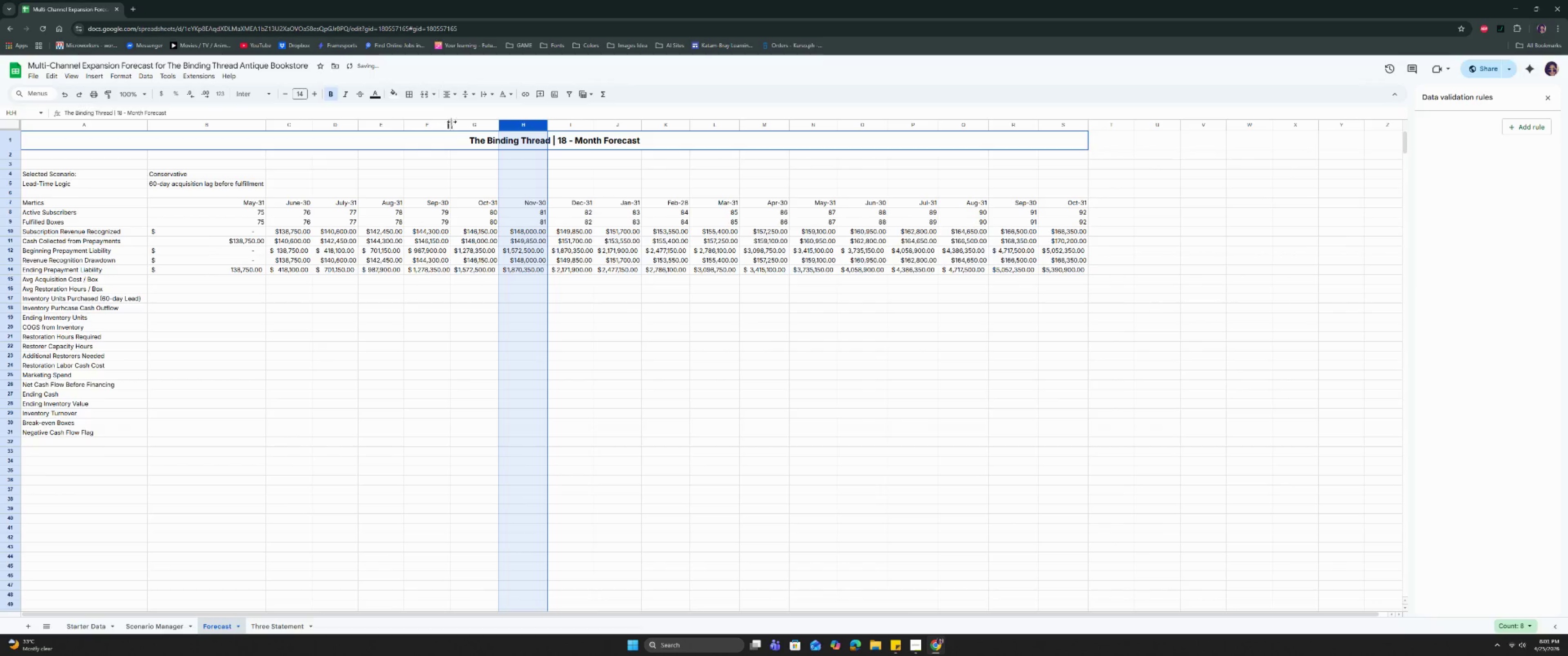 
double_click([449, 120])
 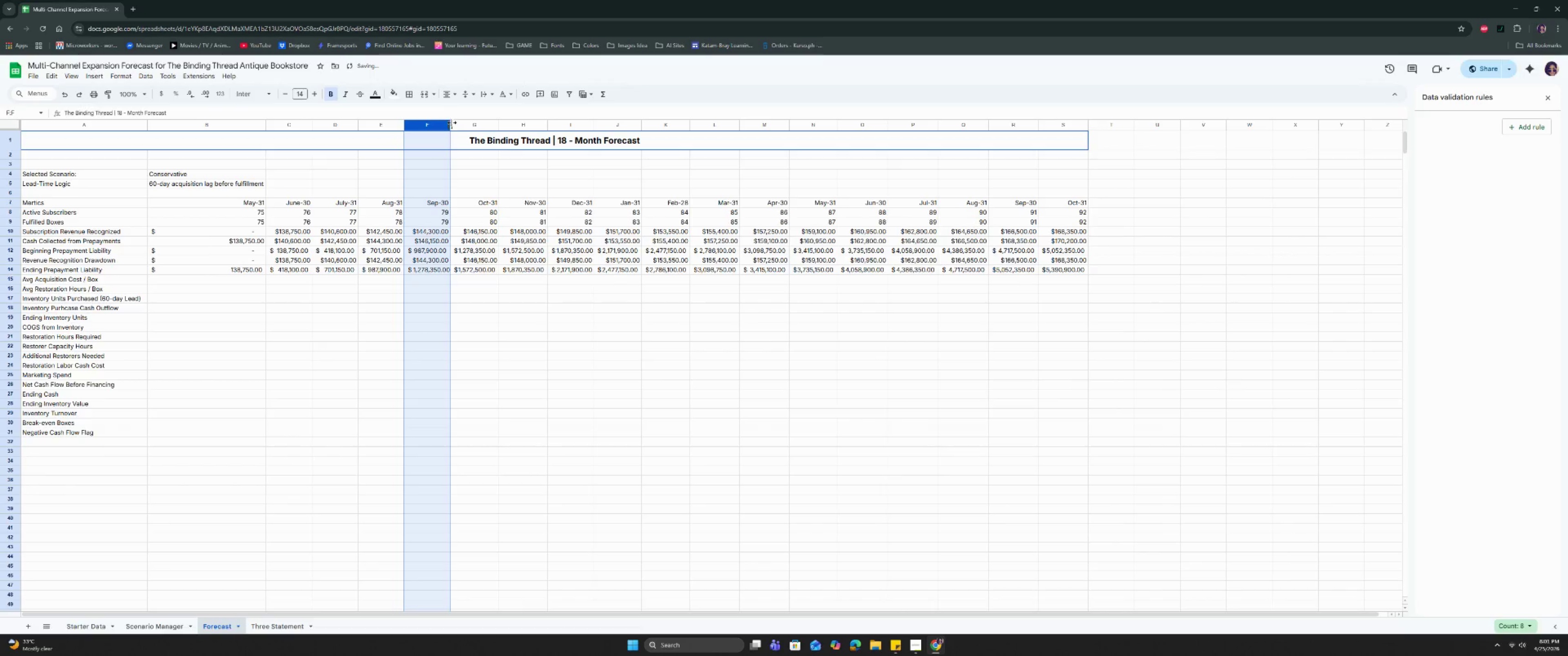 
triple_click([452, 123])
 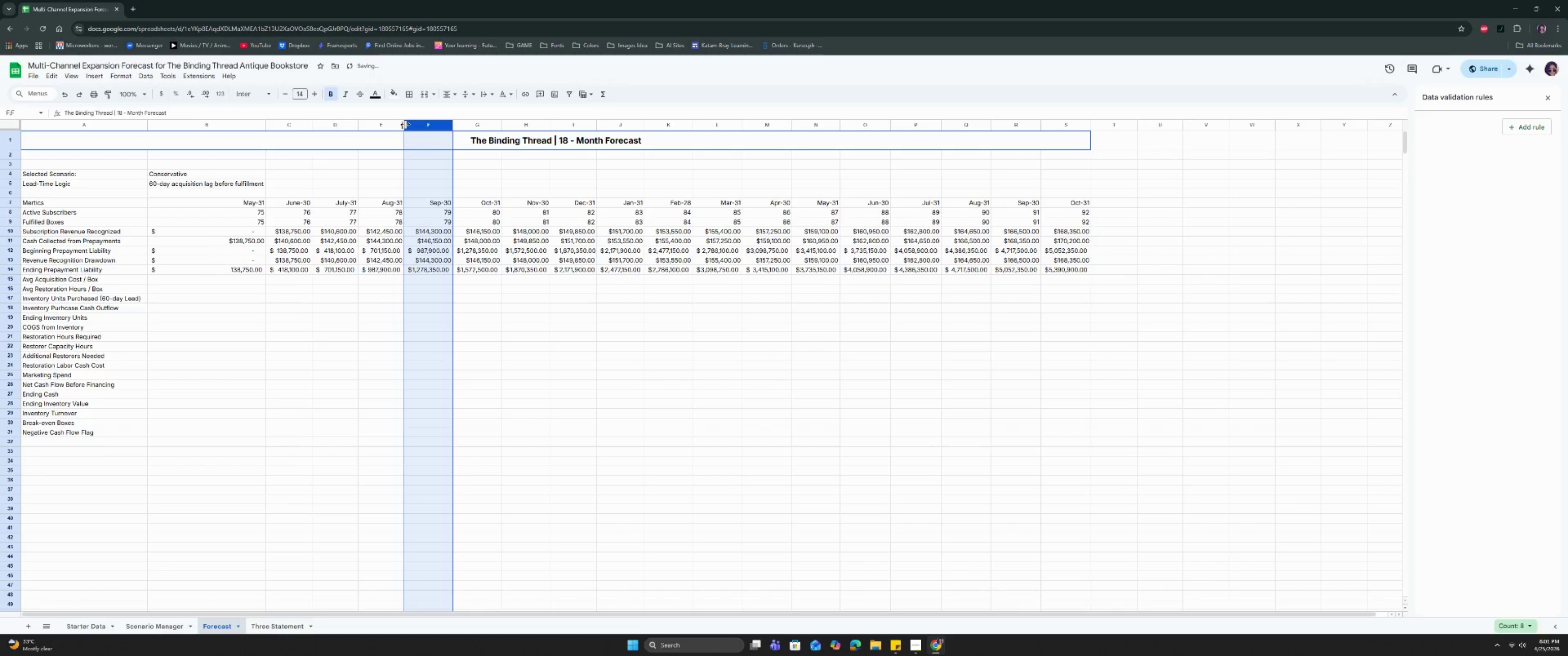 
double_click([404, 124])
 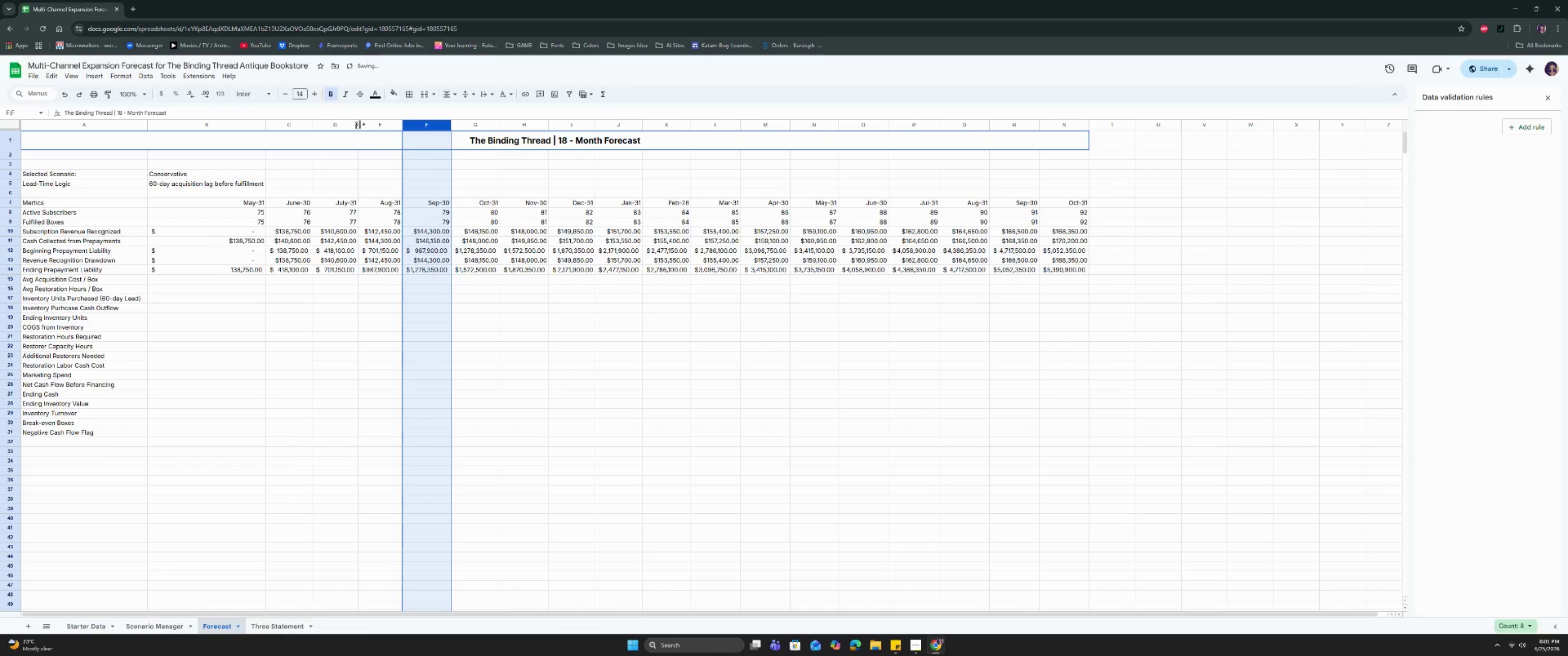 
double_click([358, 123])
 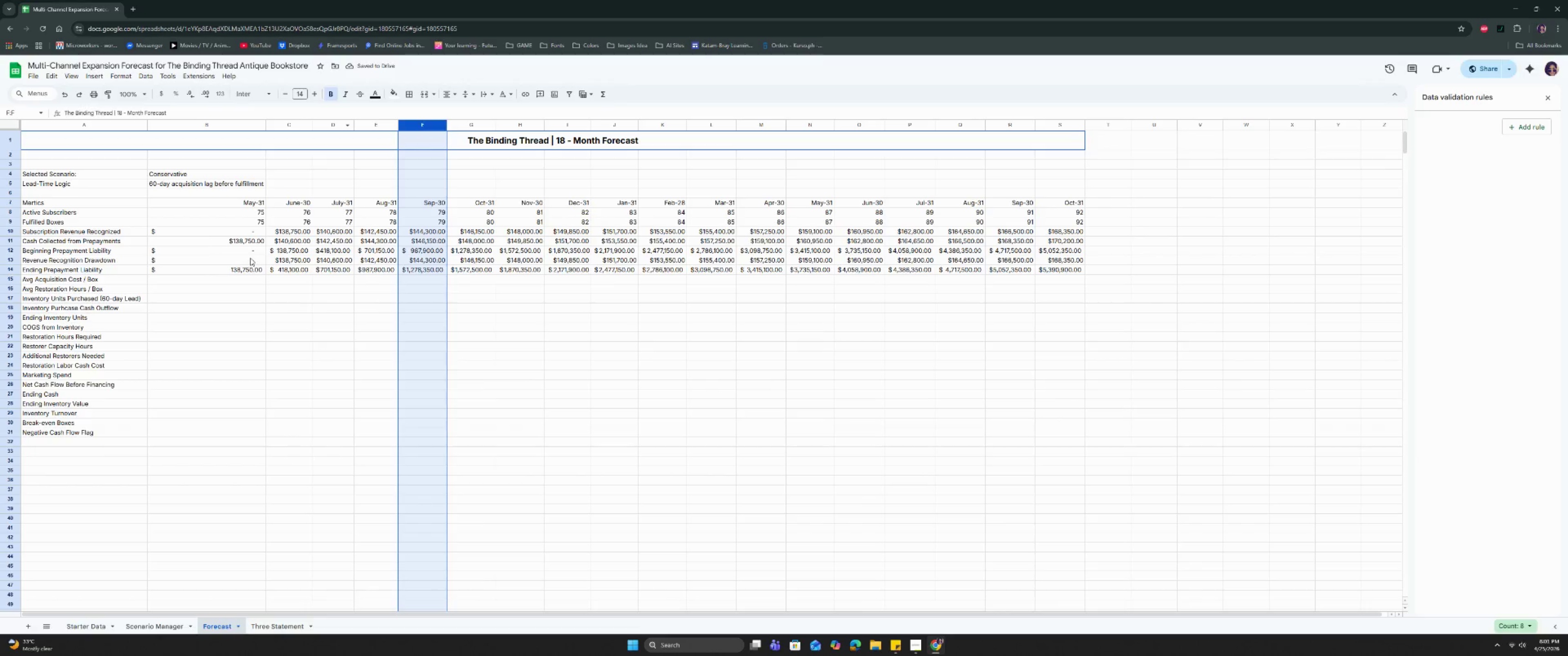 
left_click_drag(start_coordinate=[221, 231], to_coordinate=[1058, 267])
 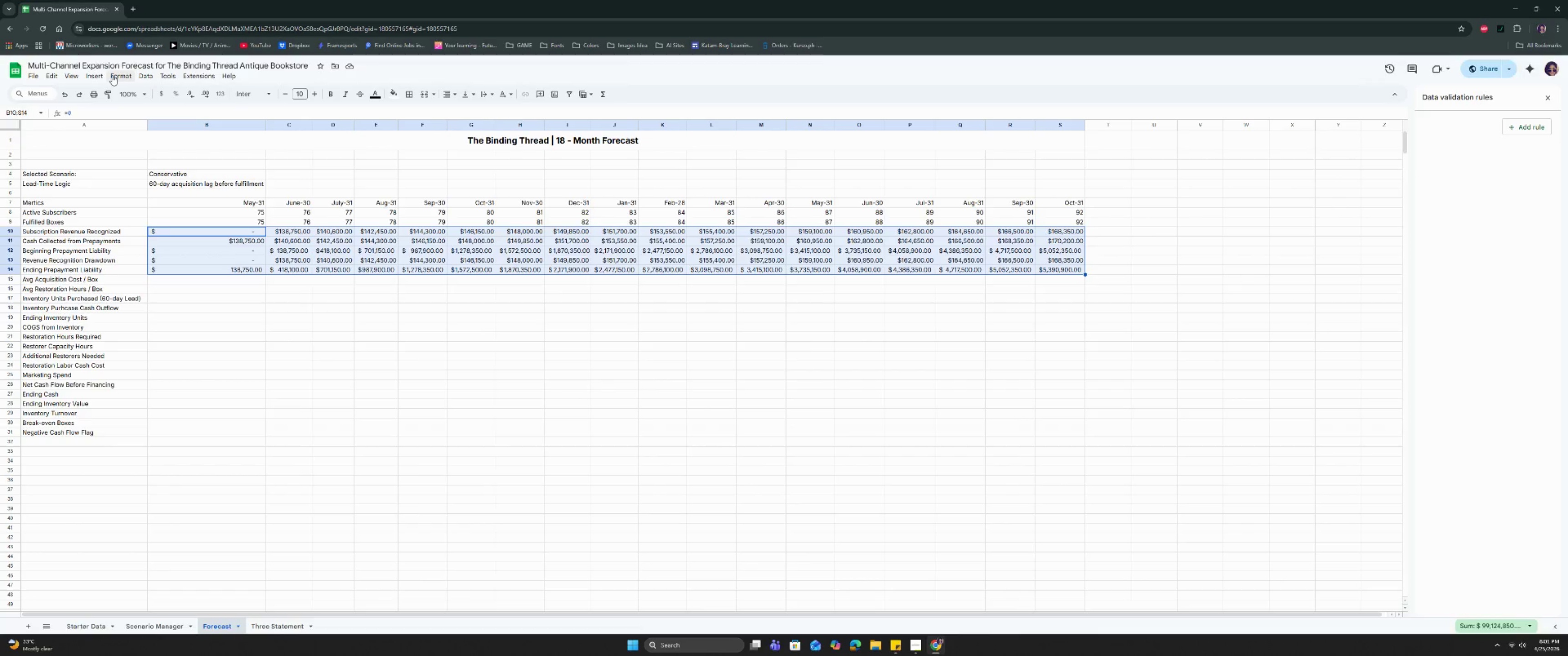 
left_click([134, 75])
 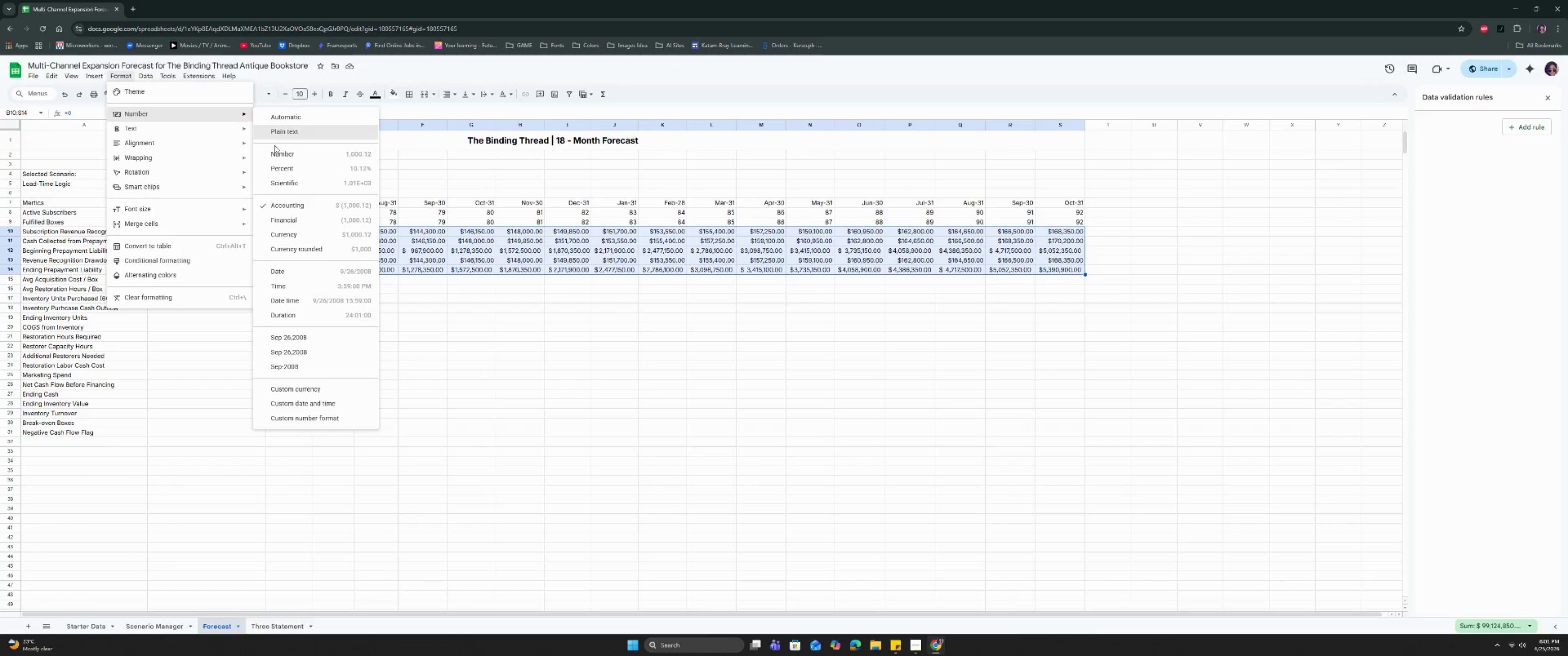 
left_click([285, 203])
 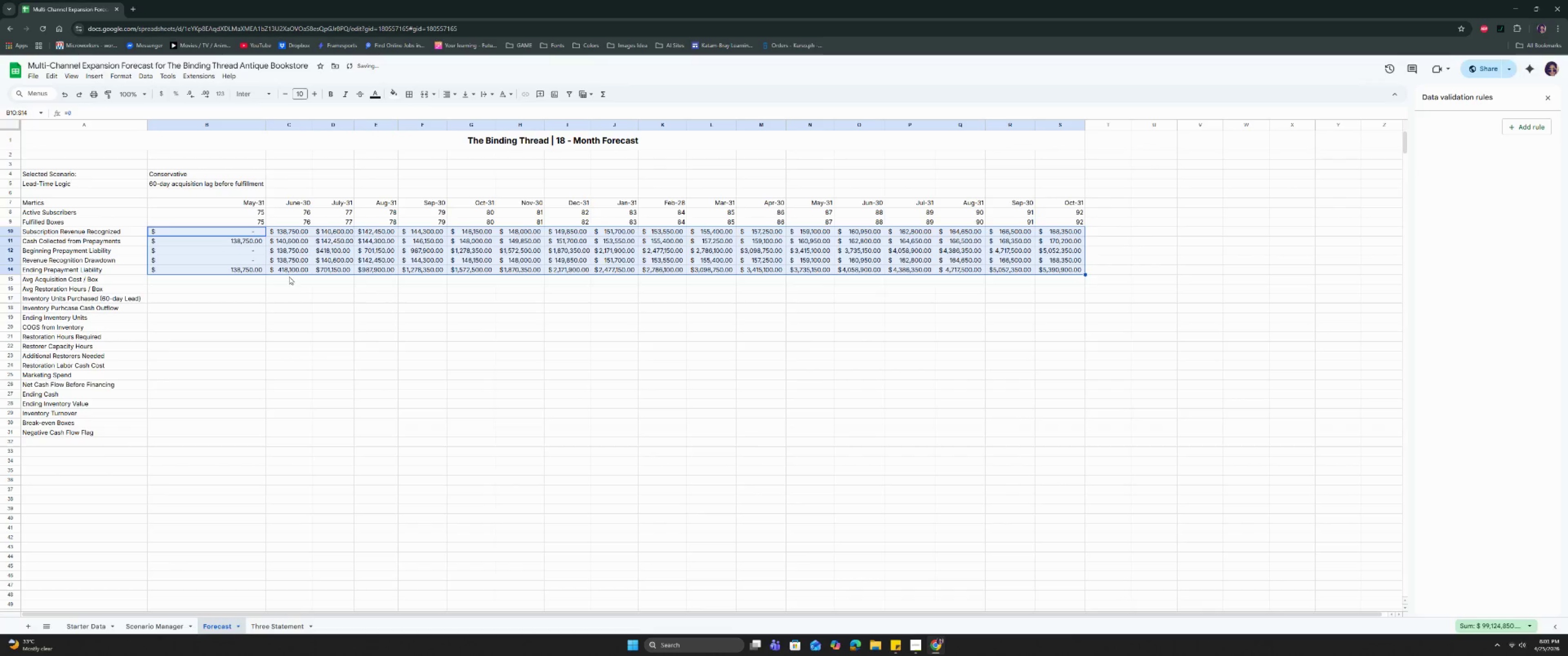 
left_click([289, 314])
 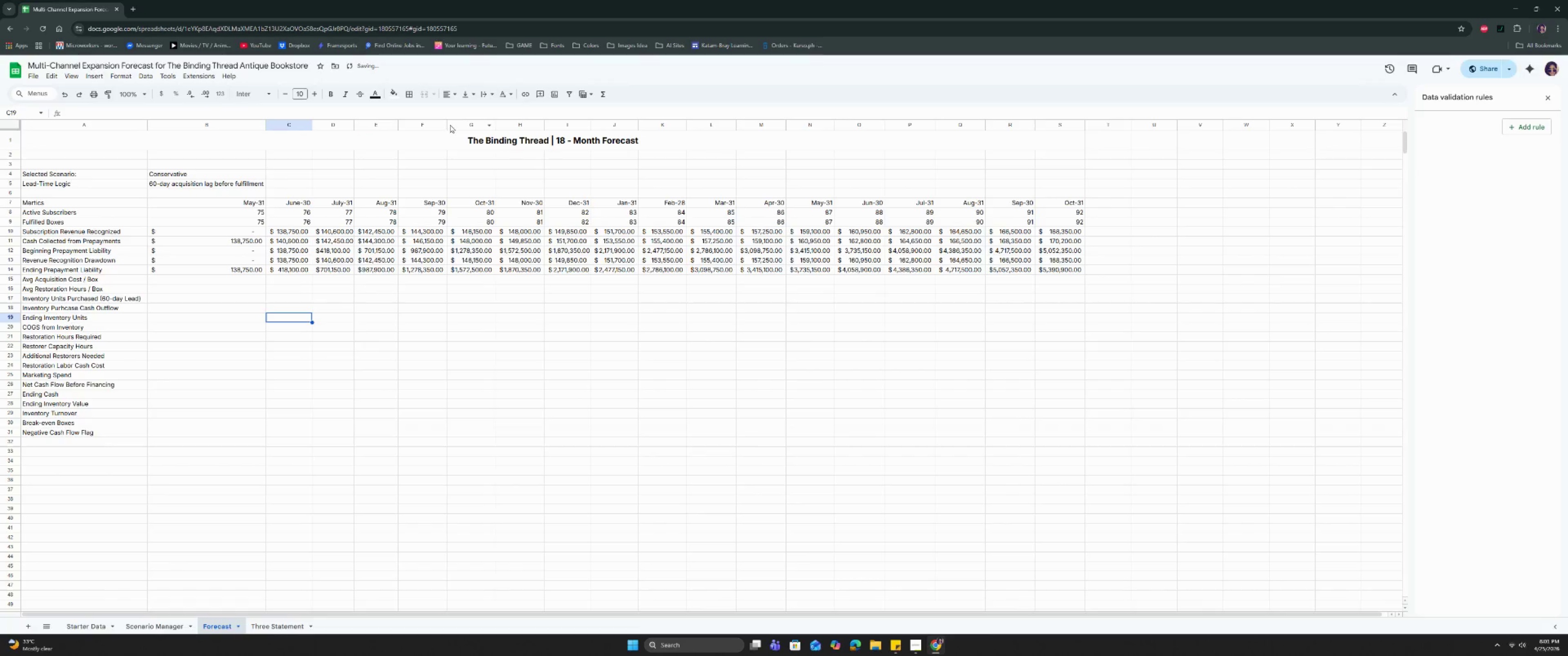 
left_click_drag(start_coordinate=[448, 125], to_coordinate=[451, 125])
 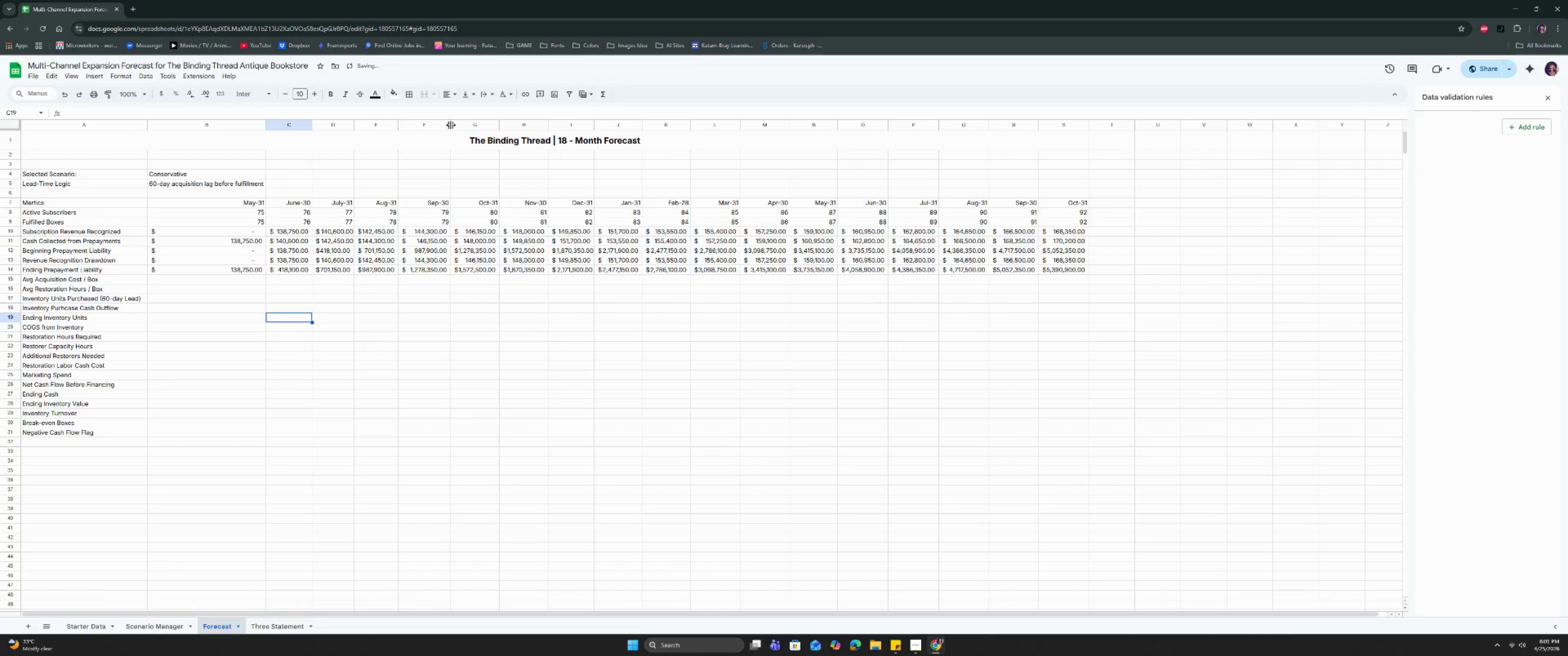 
left_click_drag(start_coordinate=[451, 125], to_coordinate=[459, 126])
 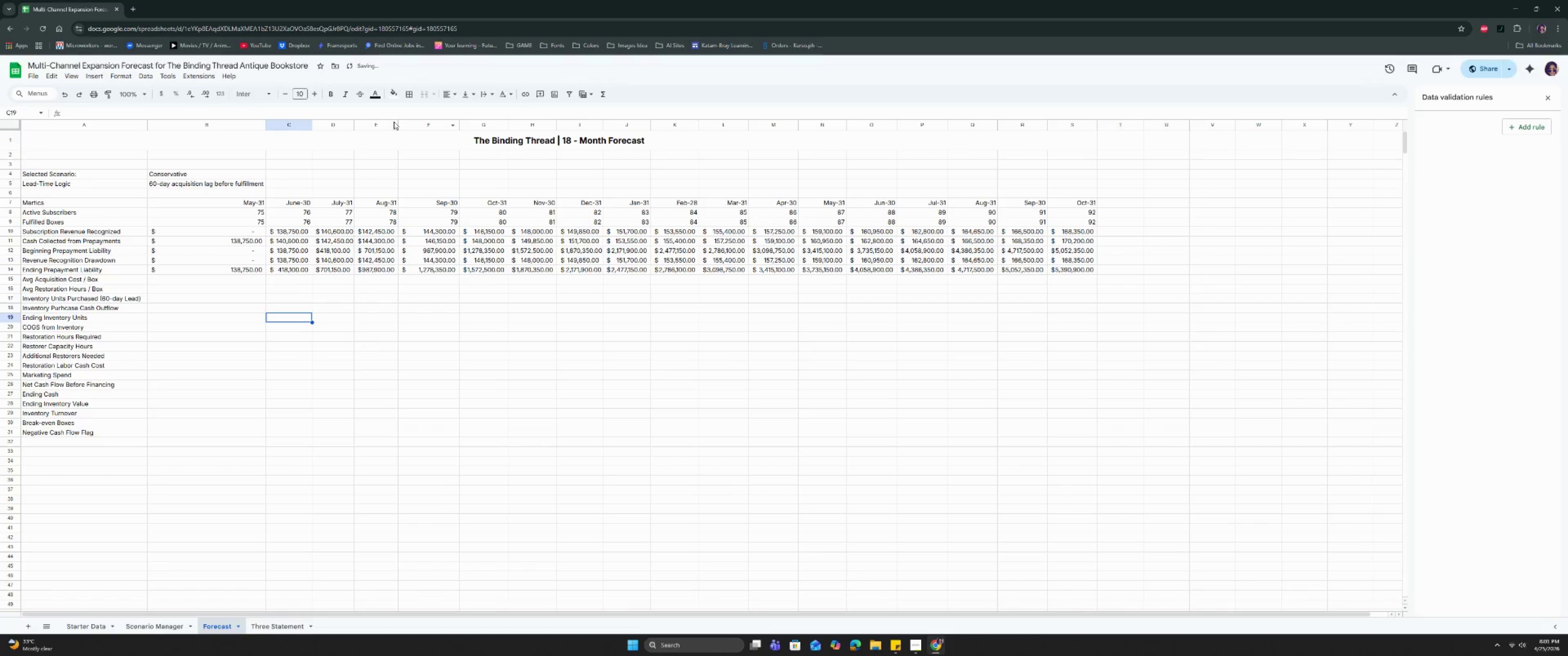 
left_click_drag(start_coordinate=[399, 124], to_coordinate=[403, 124])
 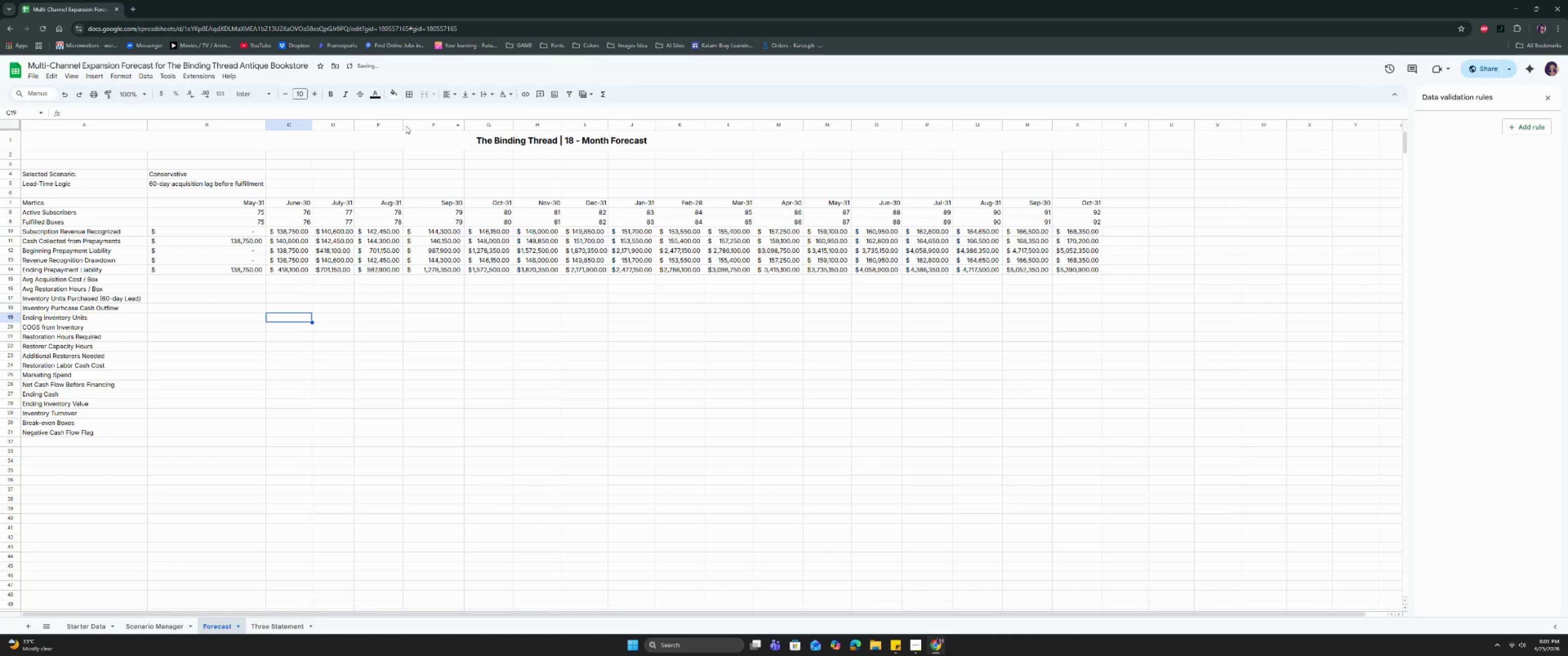 
left_click_drag(start_coordinate=[402, 125], to_coordinate=[407, 125])
 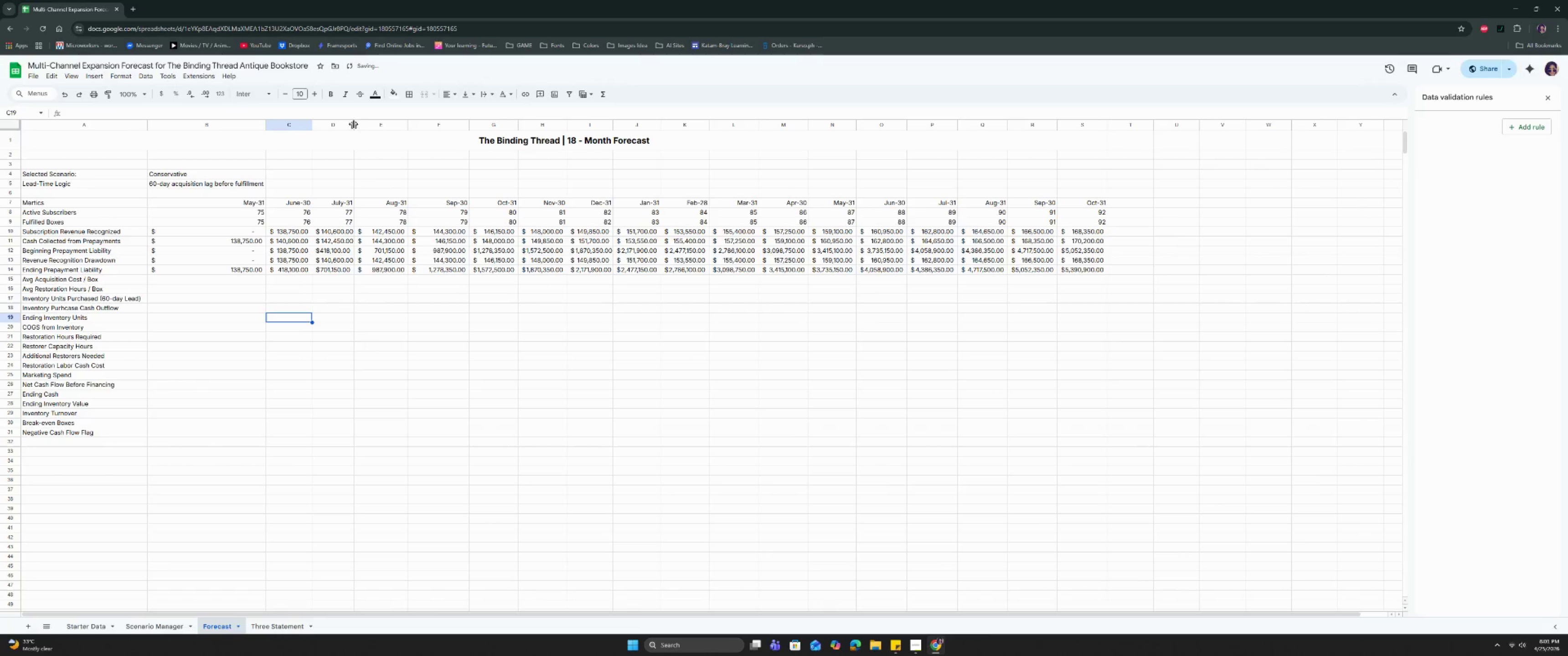 
left_click_drag(start_coordinate=[353, 125], to_coordinate=[361, 128])
 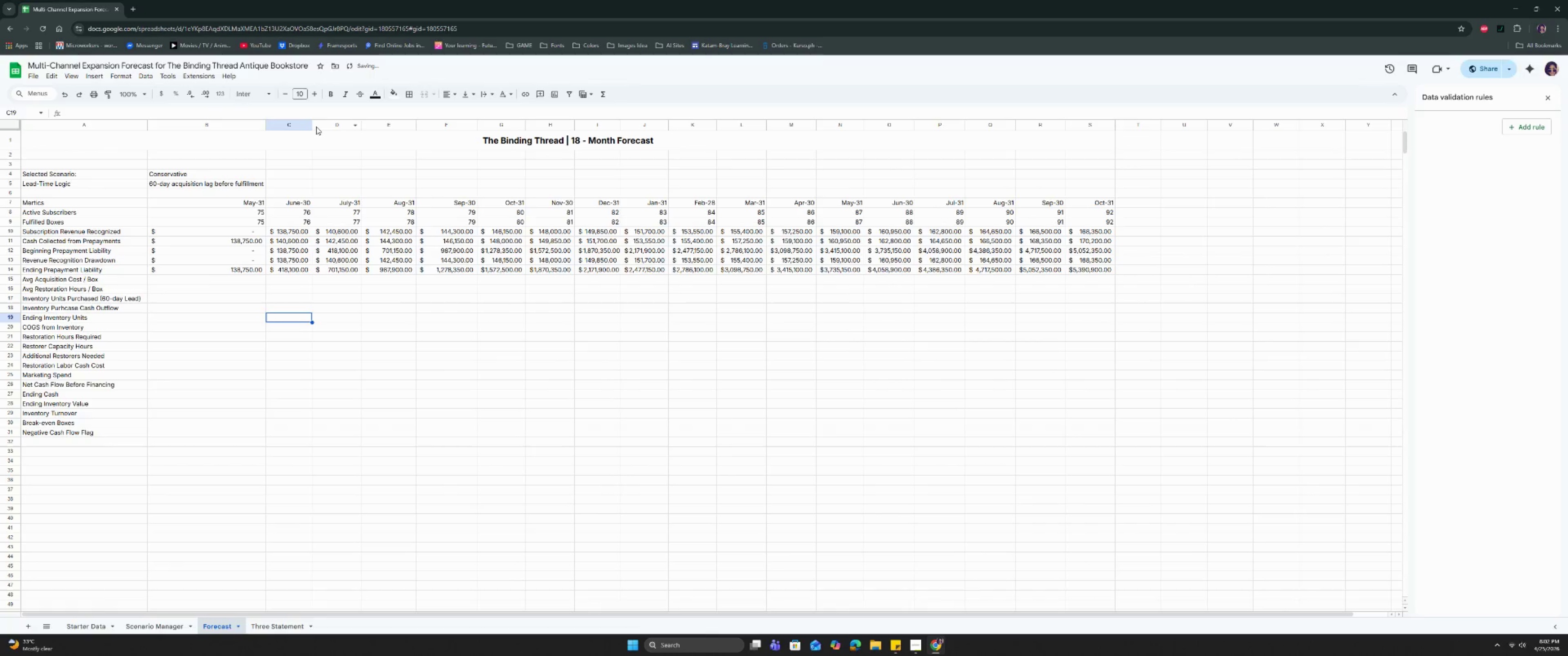 
left_click_drag(start_coordinate=[313, 125], to_coordinate=[319, 125])
 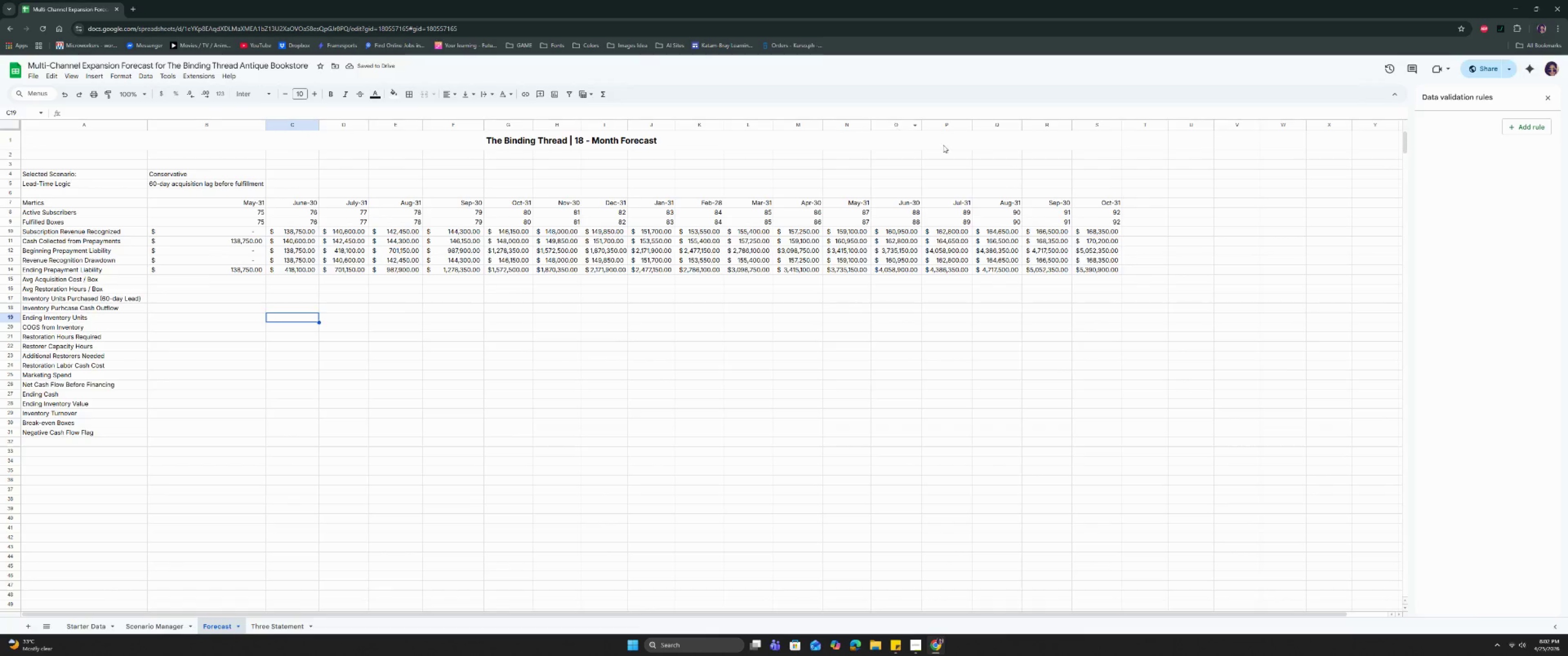 
left_click_drag(start_coordinate=[1121, 125], to_coordinate=[1128, 125])
 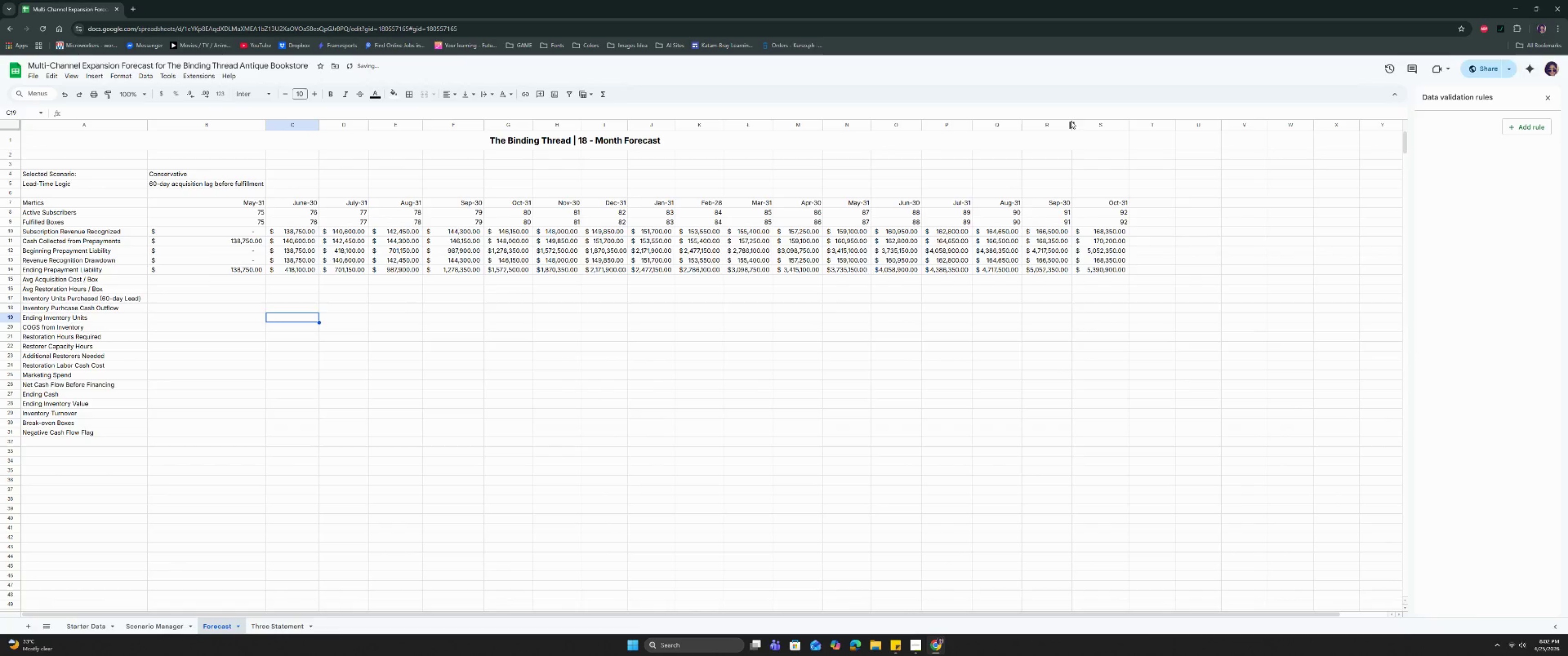 
left_click_drag(start_coordinate=[1071, 124], to_coordinate=[1079, 127])
 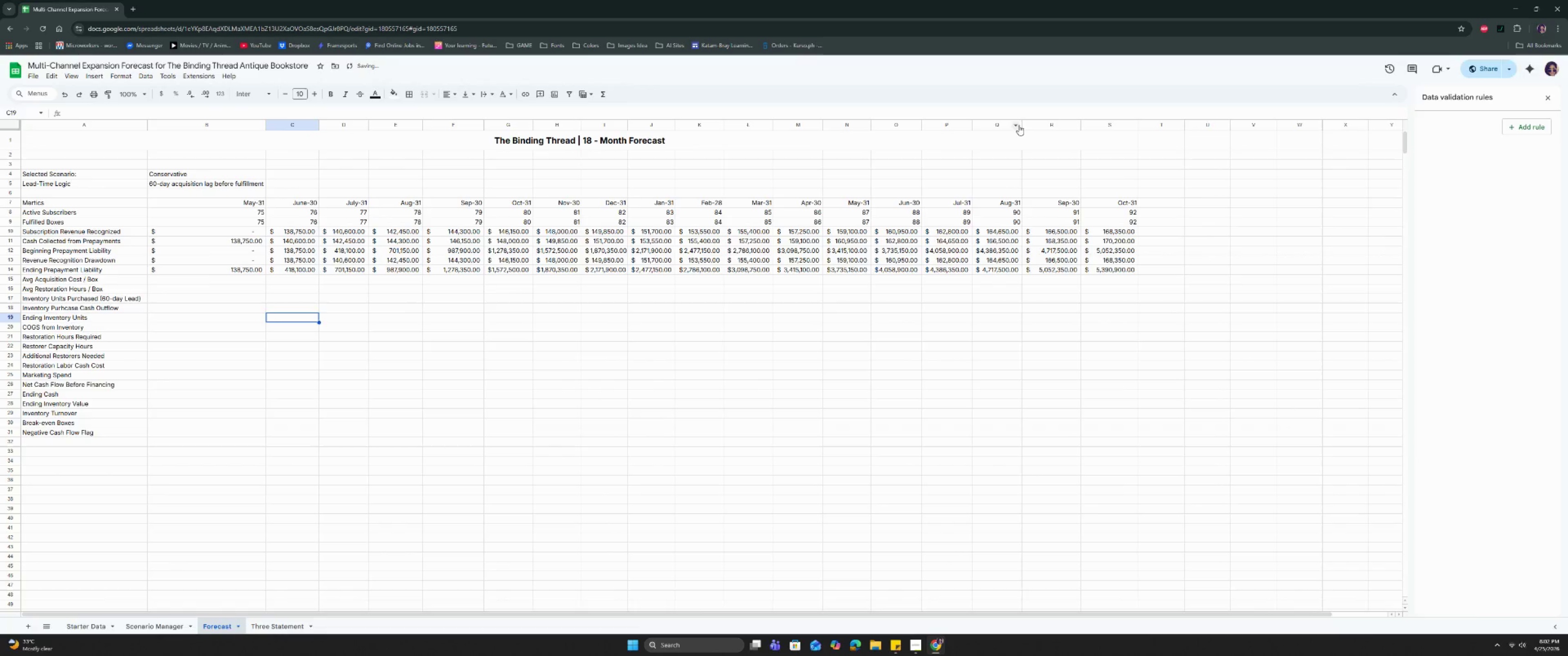 
left_click_drag(start_coordinate=[1021, 125], to_coordinate=[1027, 126])
 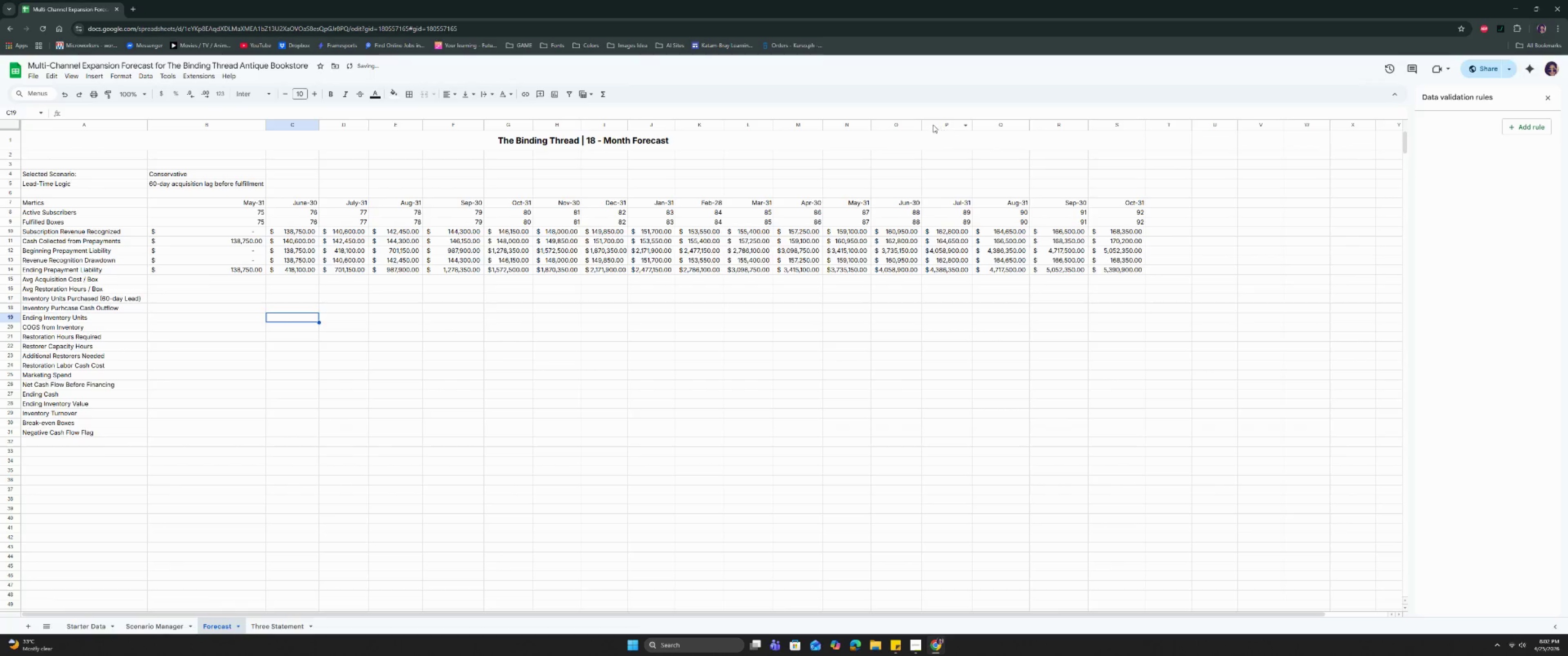 
left_click_drag(start_coordinate=[921, 124], to_coordinate=[928, 124])
 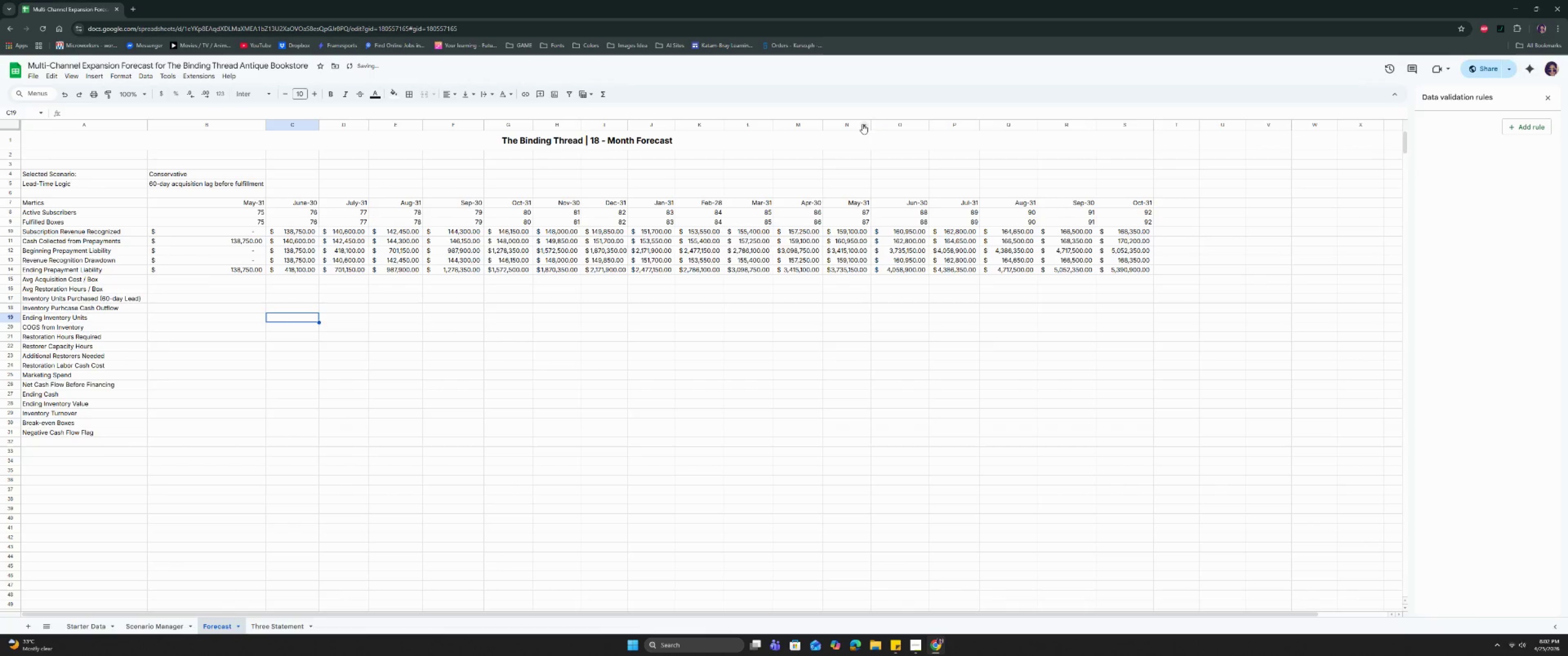 
left_click_drag(start_coordinate=[872, 123], to_coordinate=[885, 127])
 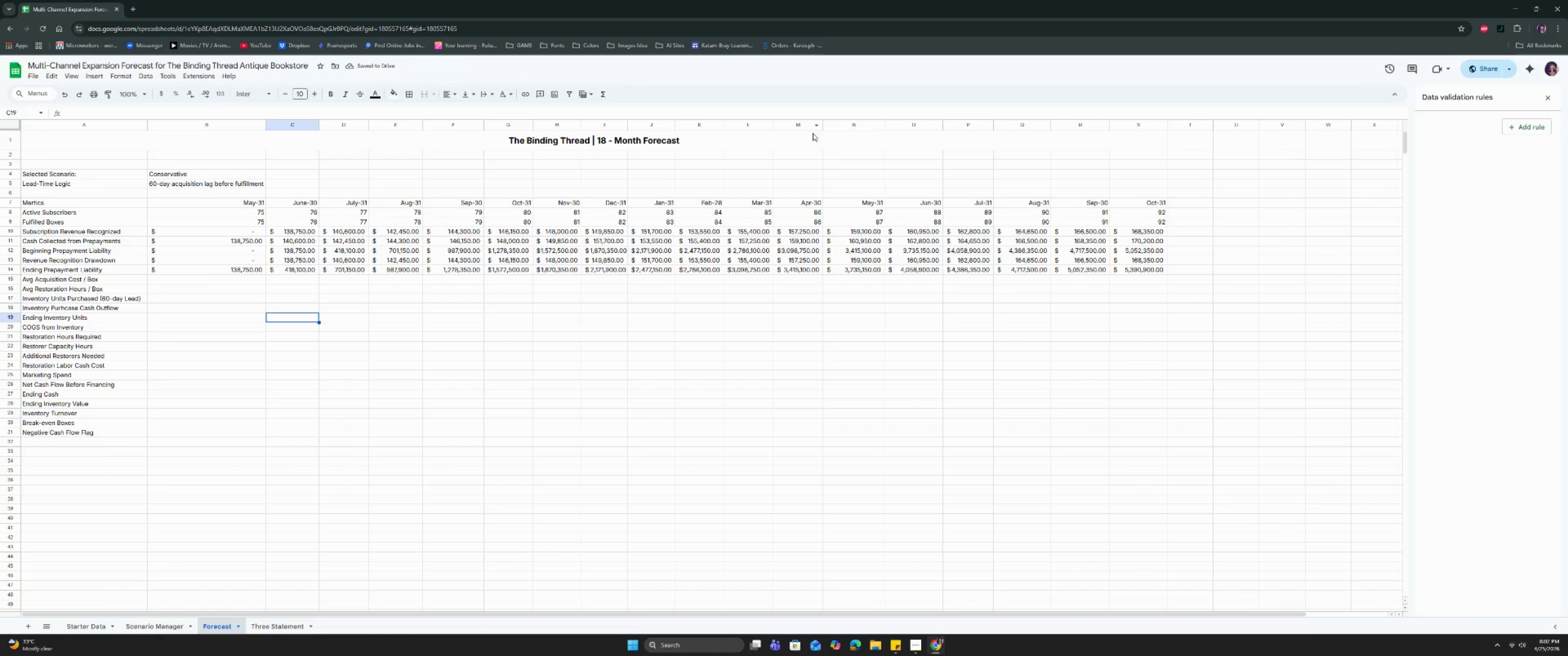 
left_click_drag(start_coordinate=[824, 122], to_coordinate=[836, 122])
 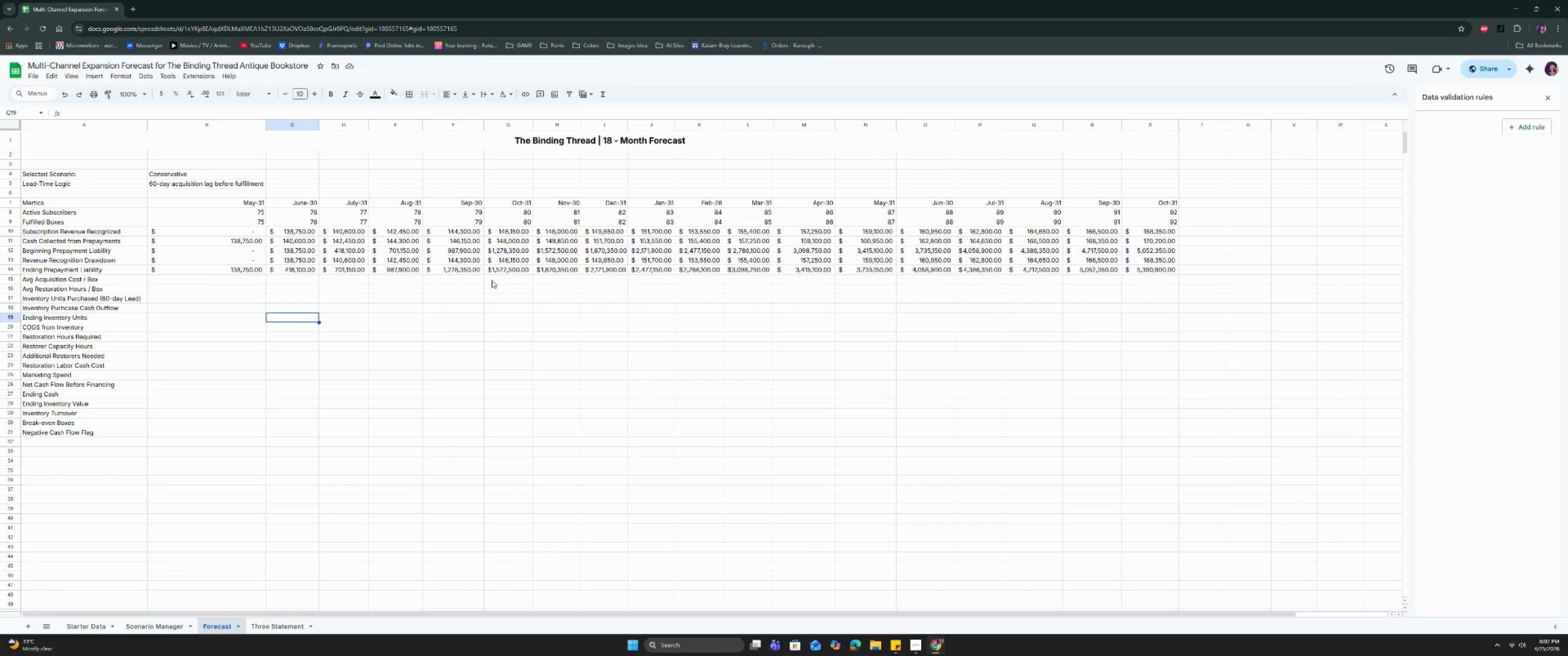 
wait(7.32)
 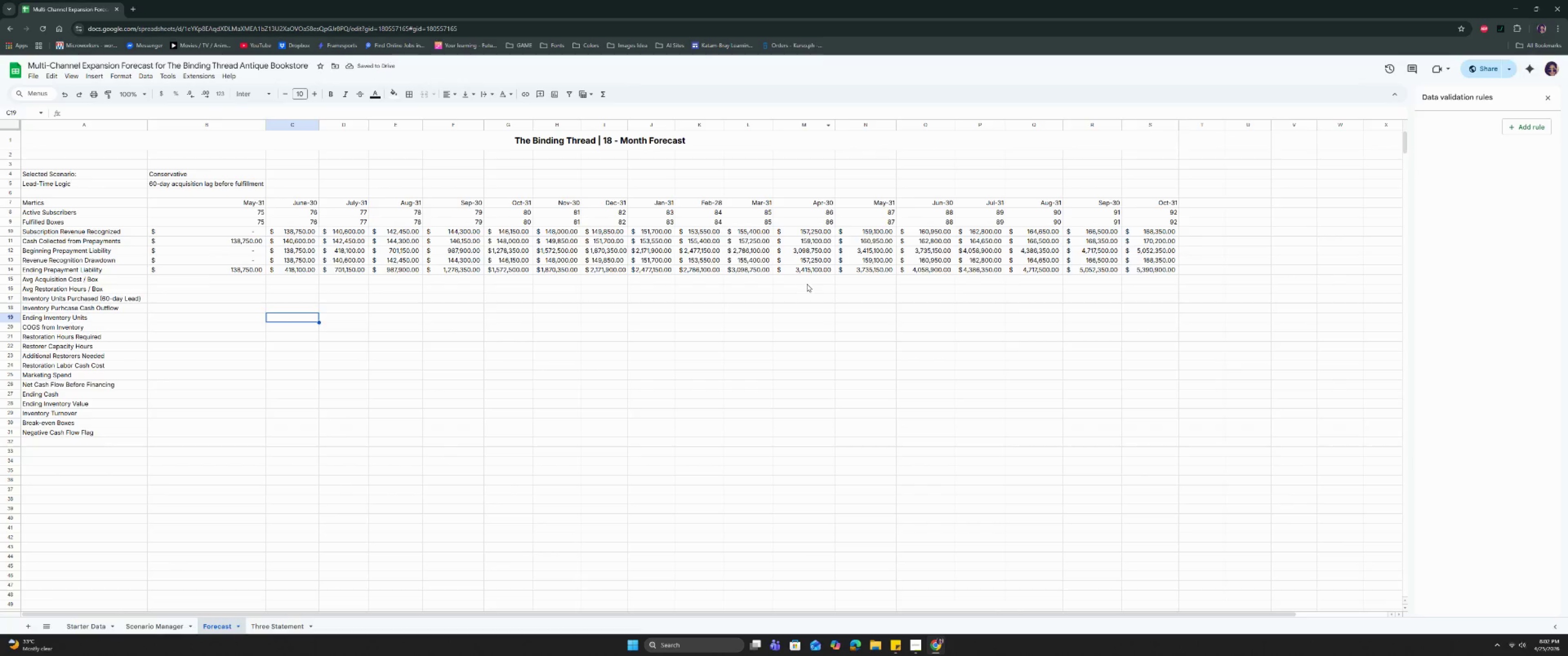 
left_click([816, 247])
 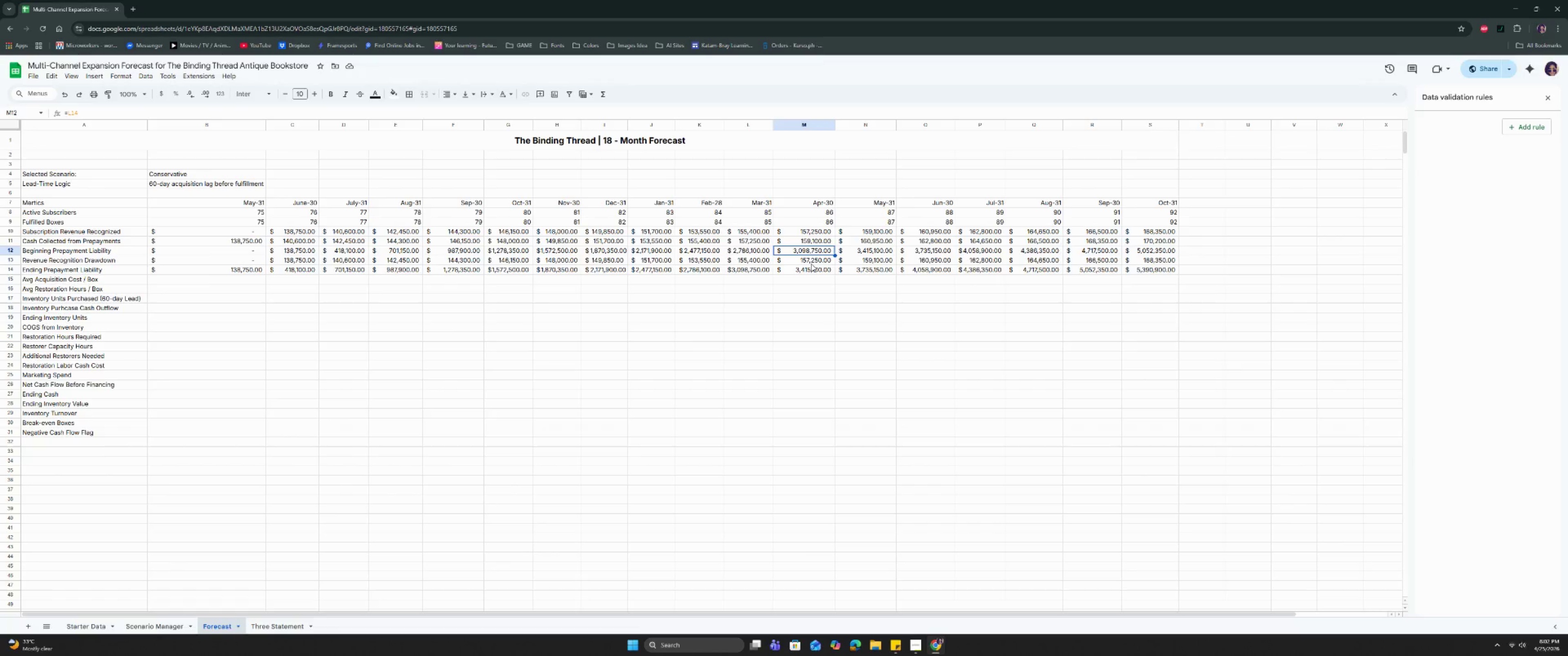 
wait(16.77)
 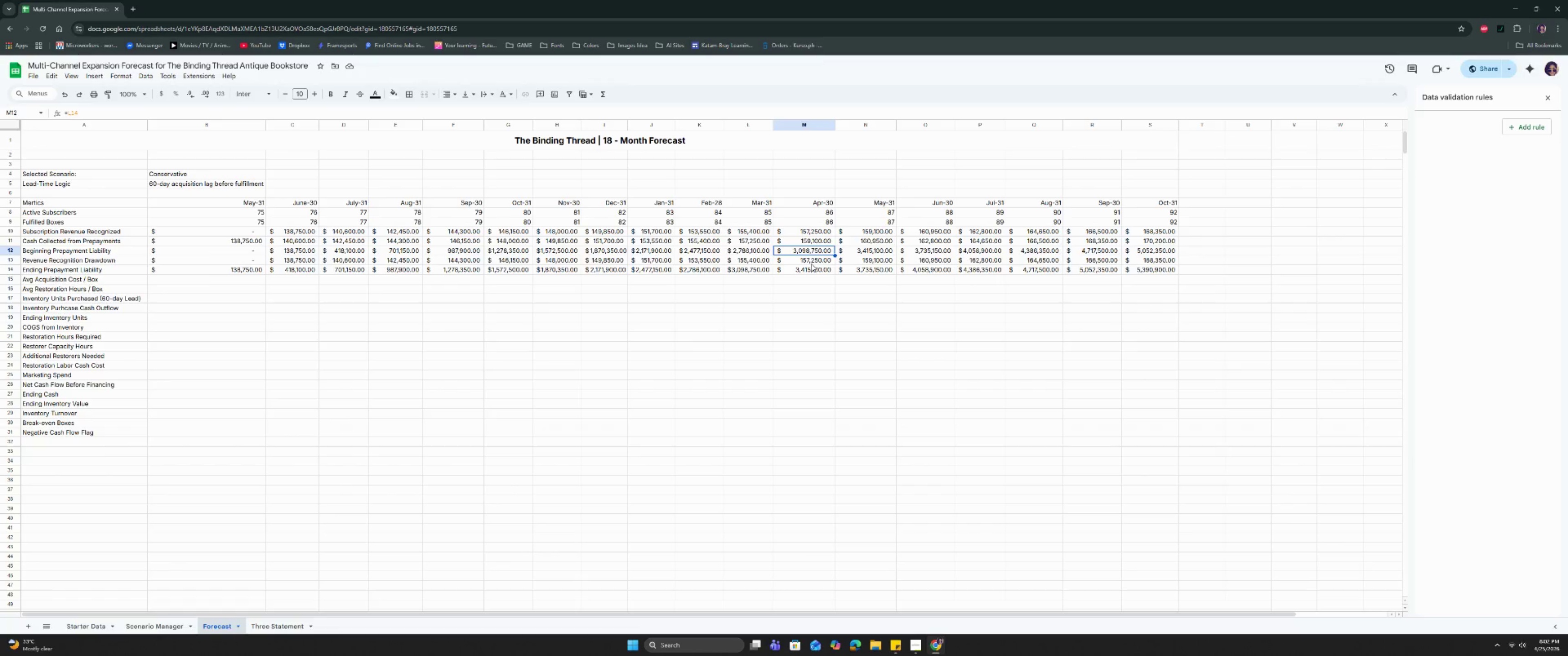 
left_click([938, 248])
 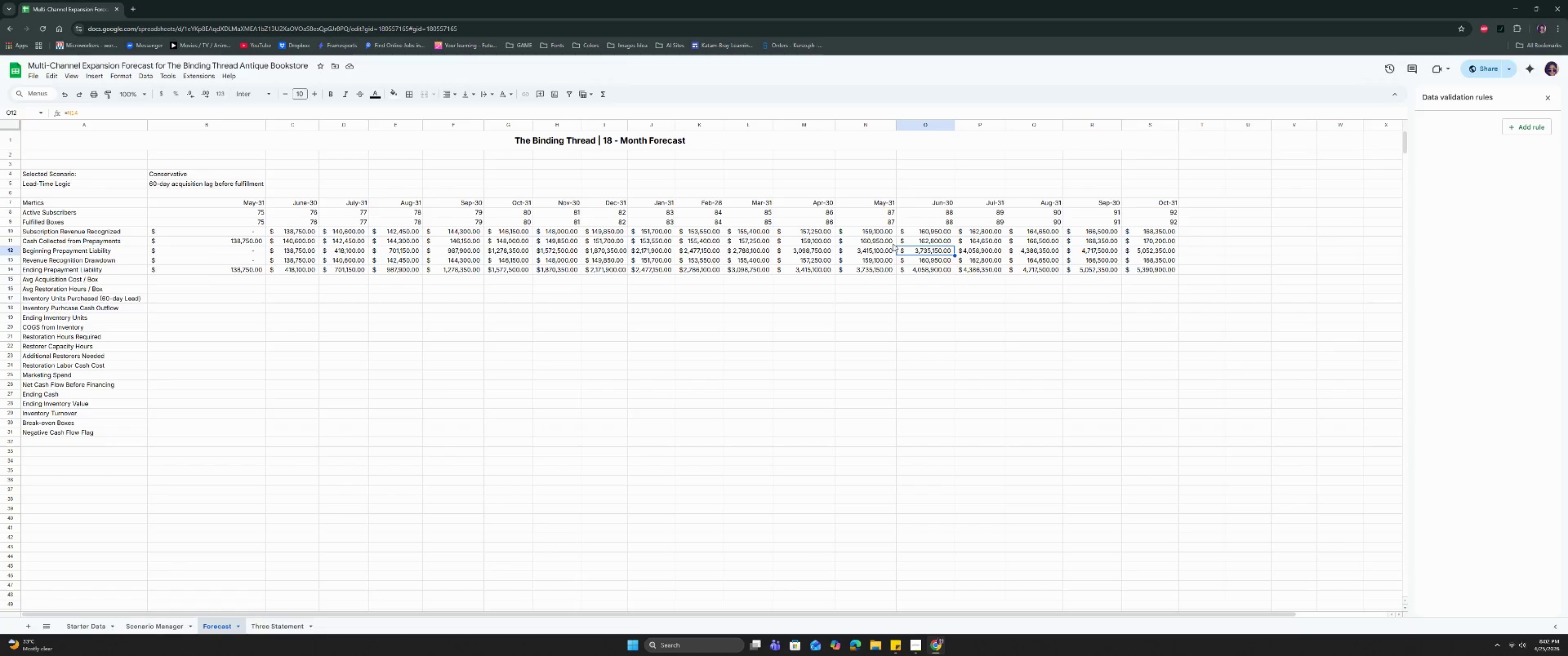 
wait(5.3)
 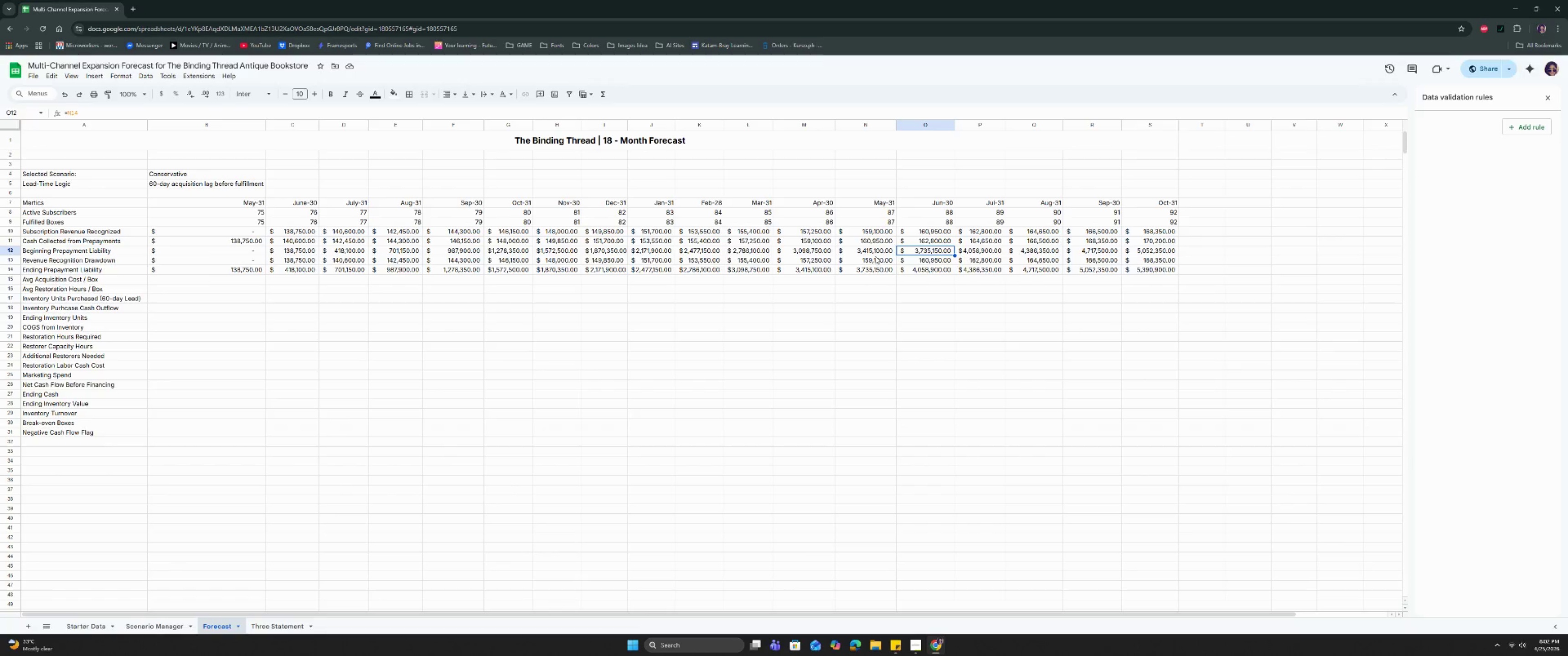 
double_click([941, 251])
 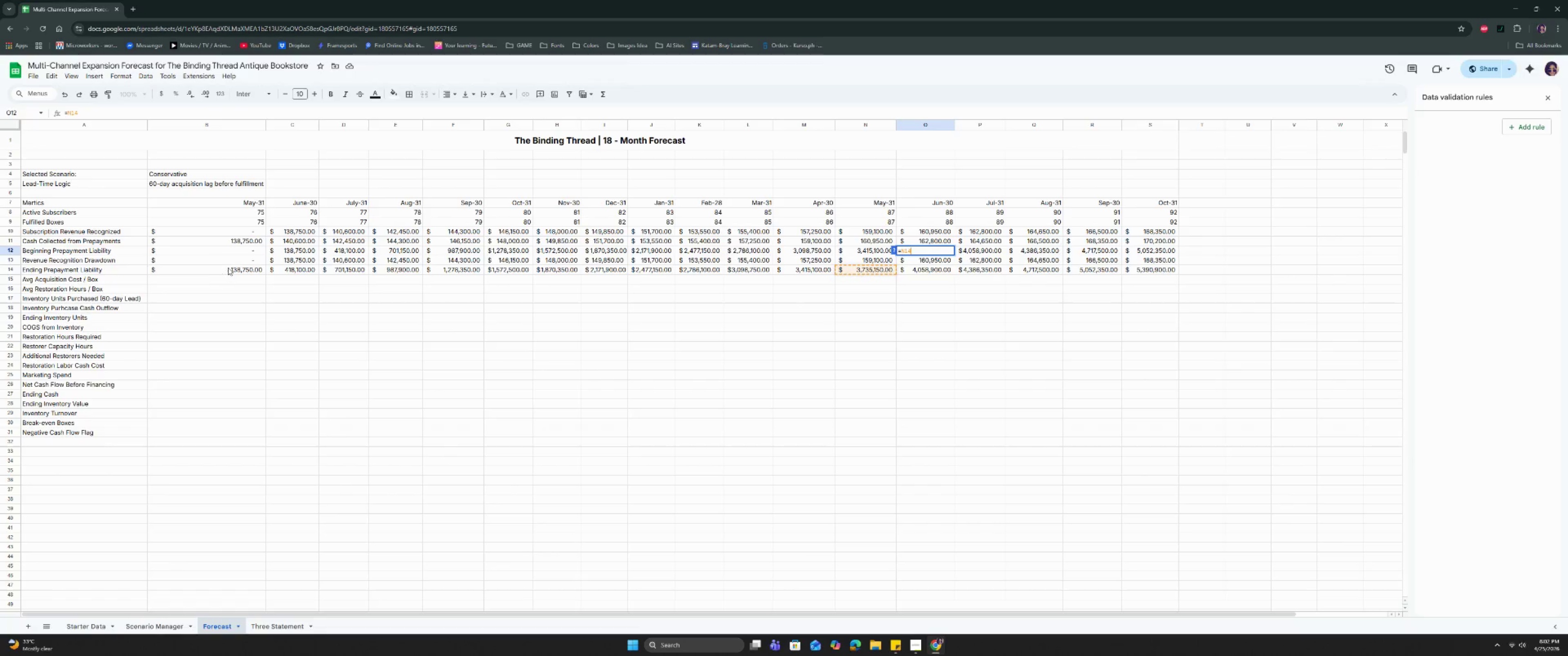 
left_click([229, 267])
 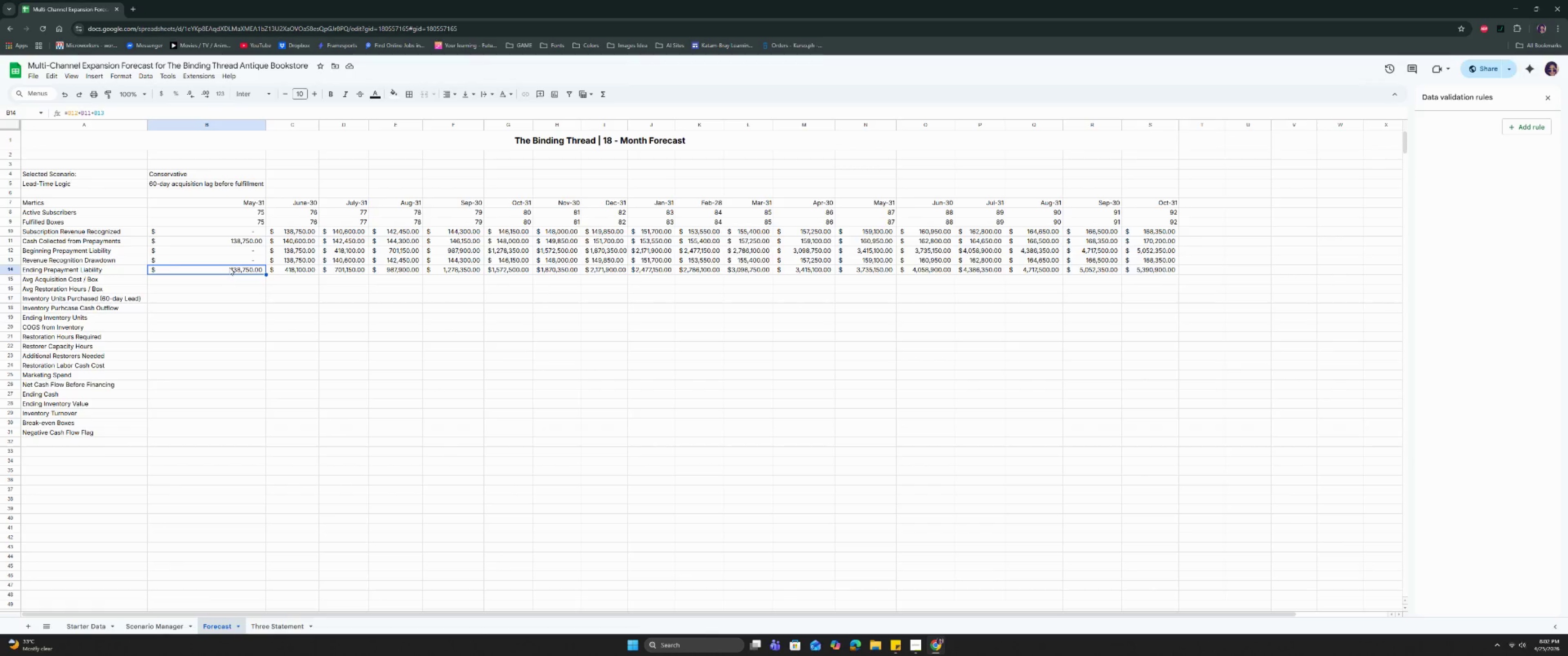 
double_click([229, 267])
 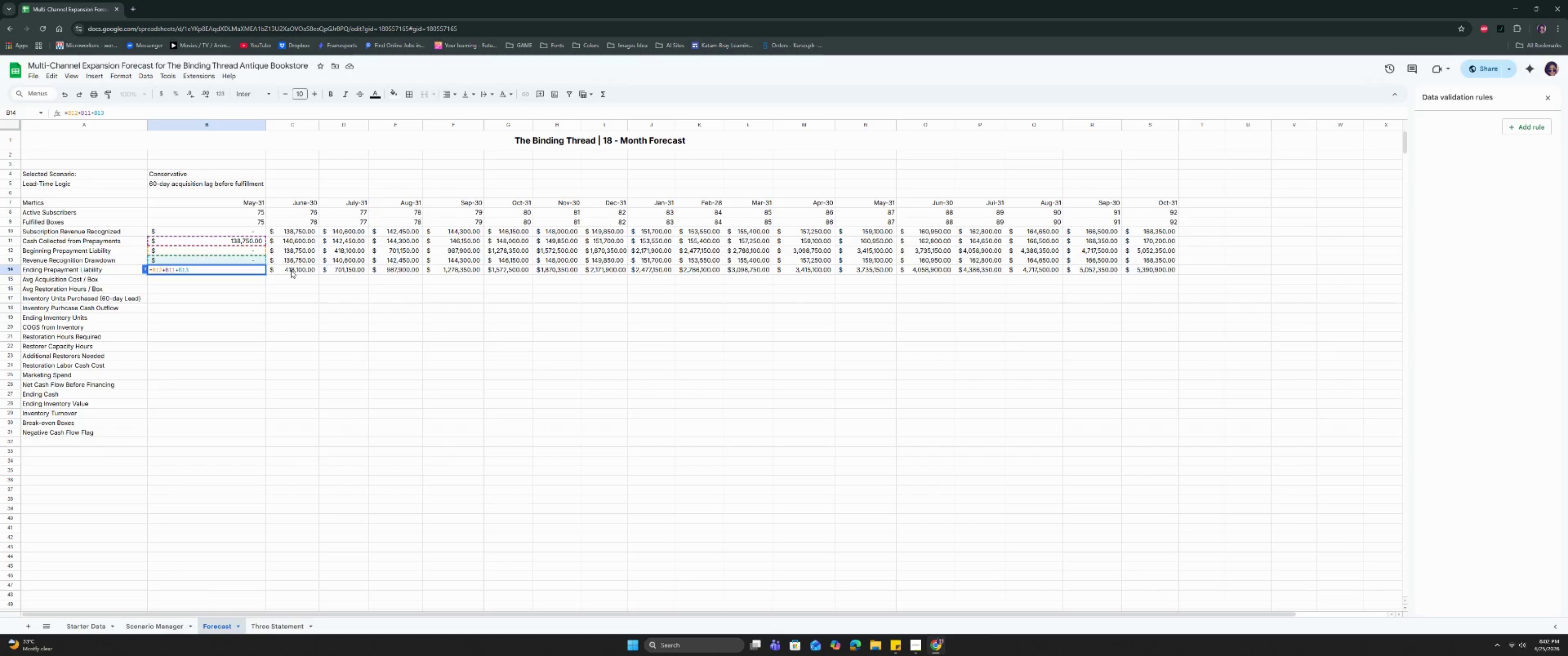 
double_click([291, 270])
 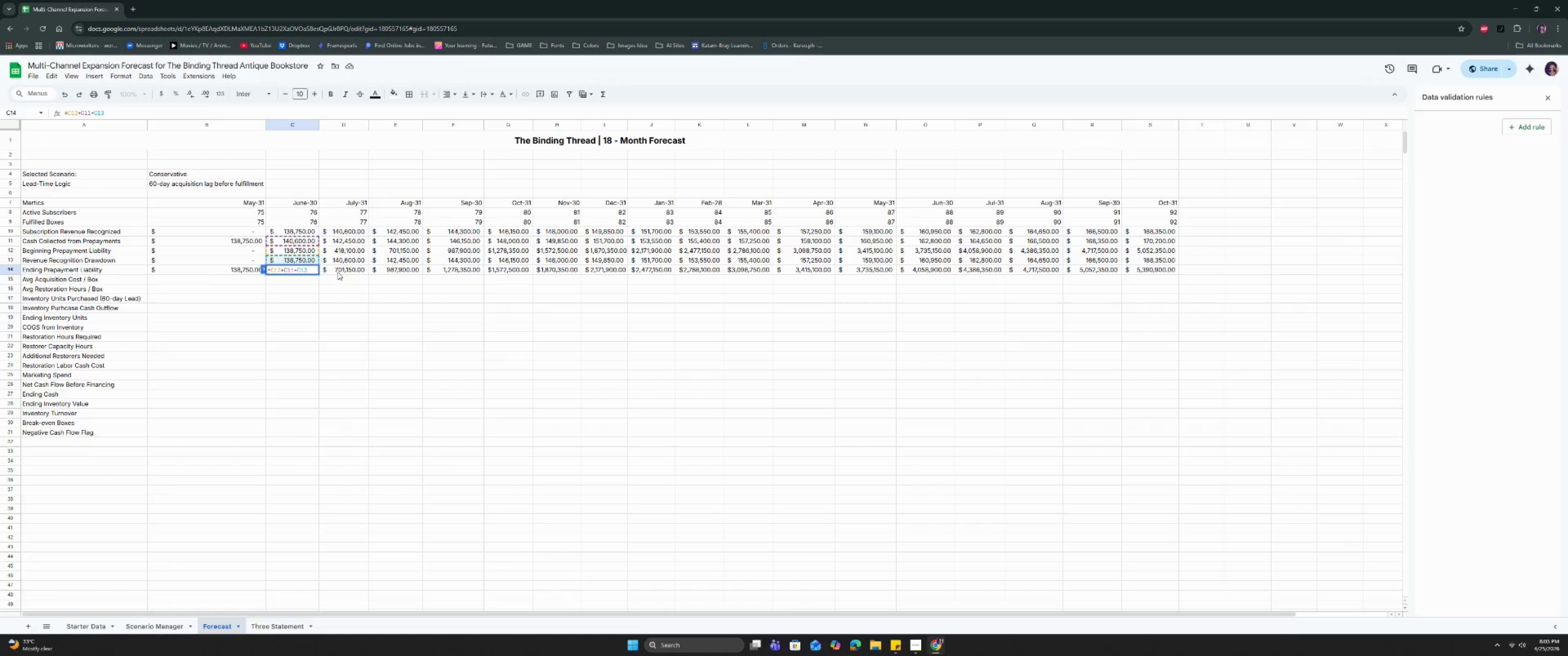 
wait(14.11)
 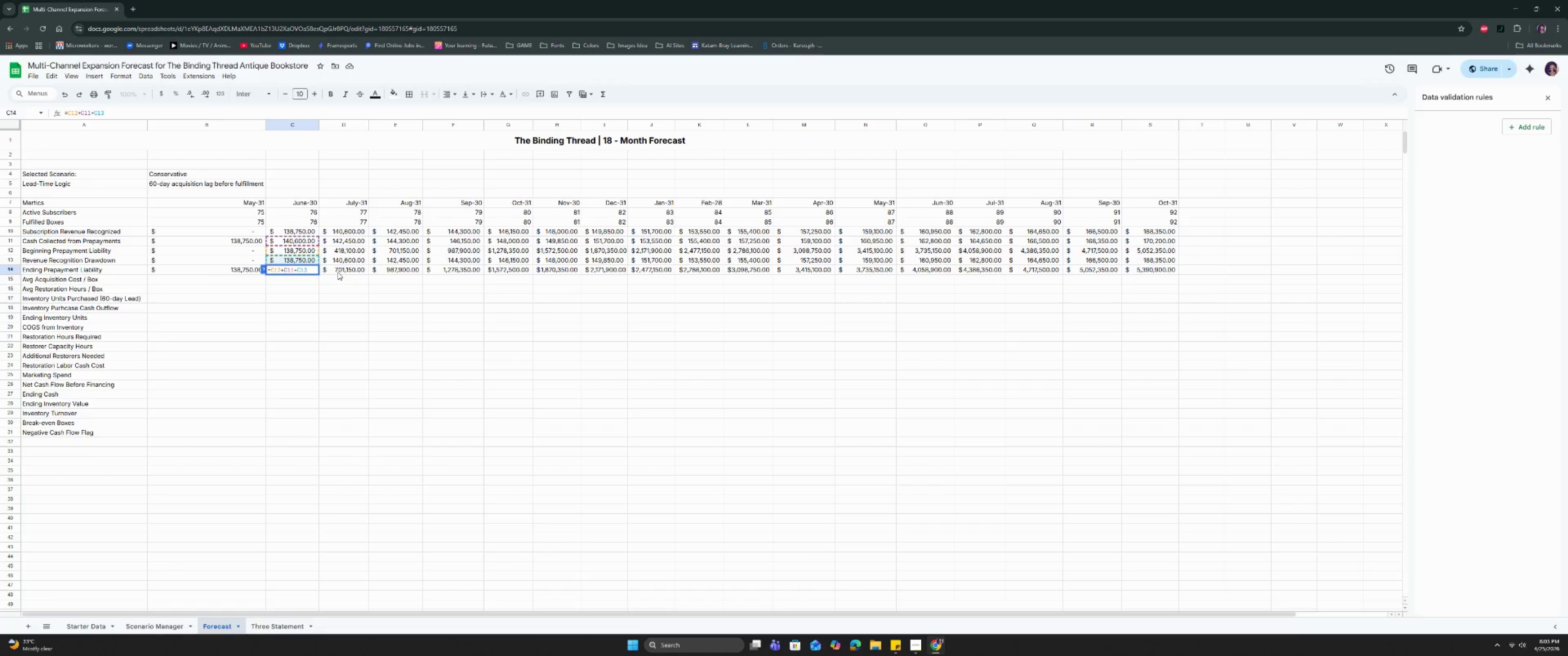 
left_click([263, 274])
 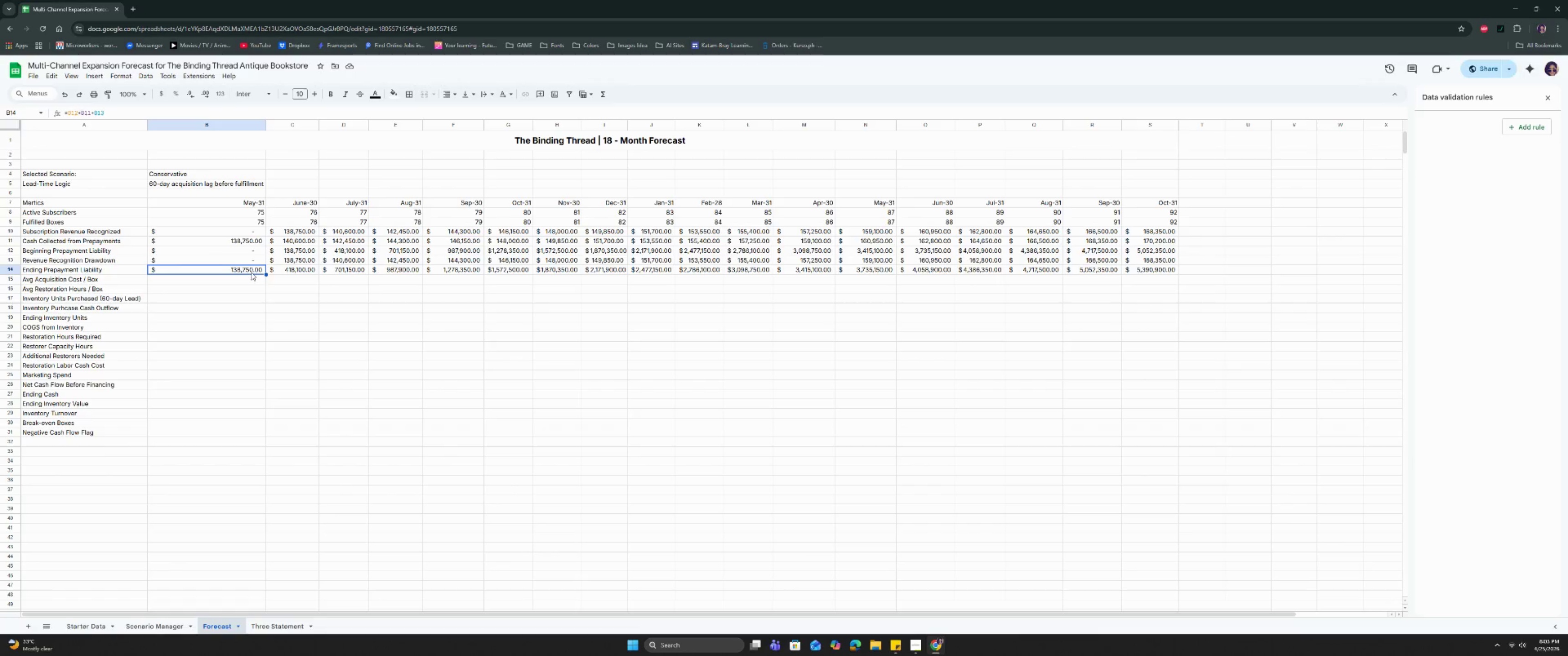 
double_click([253, 271])
 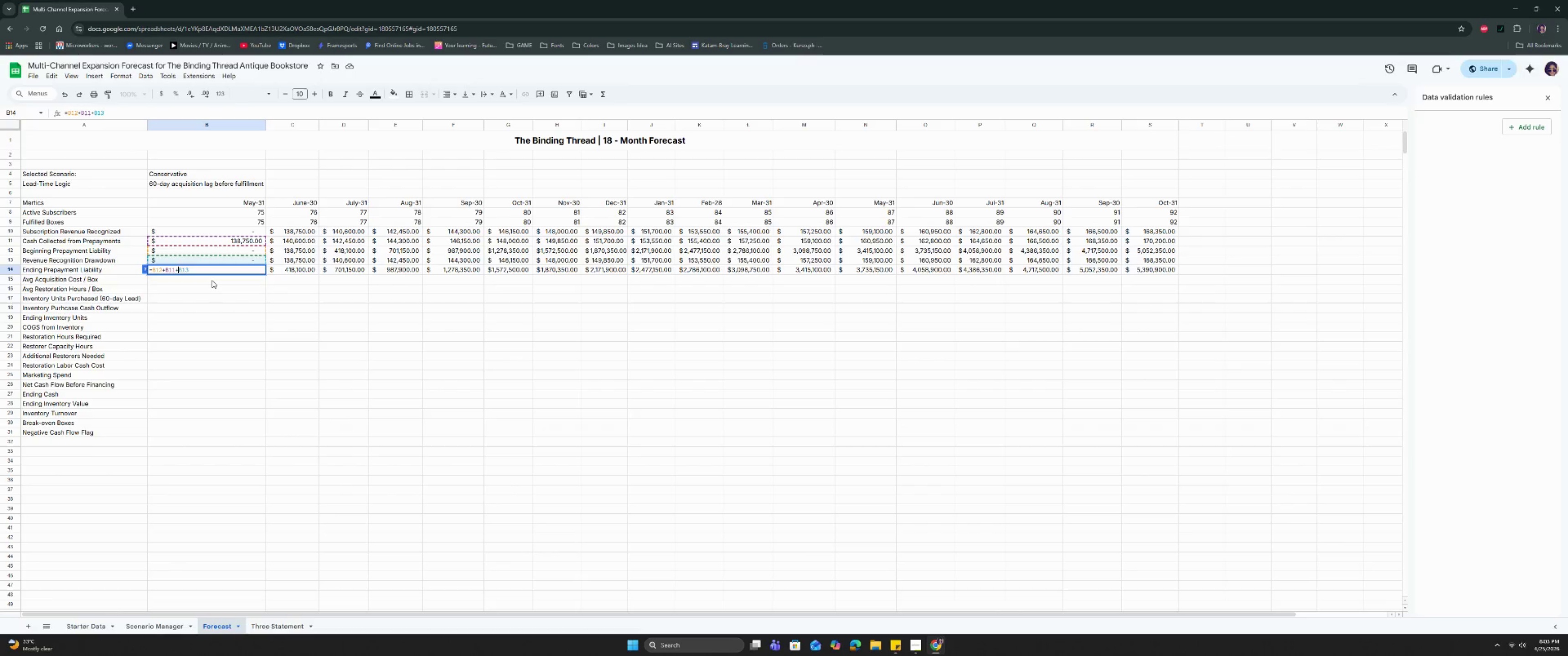 
key(Backspace)
 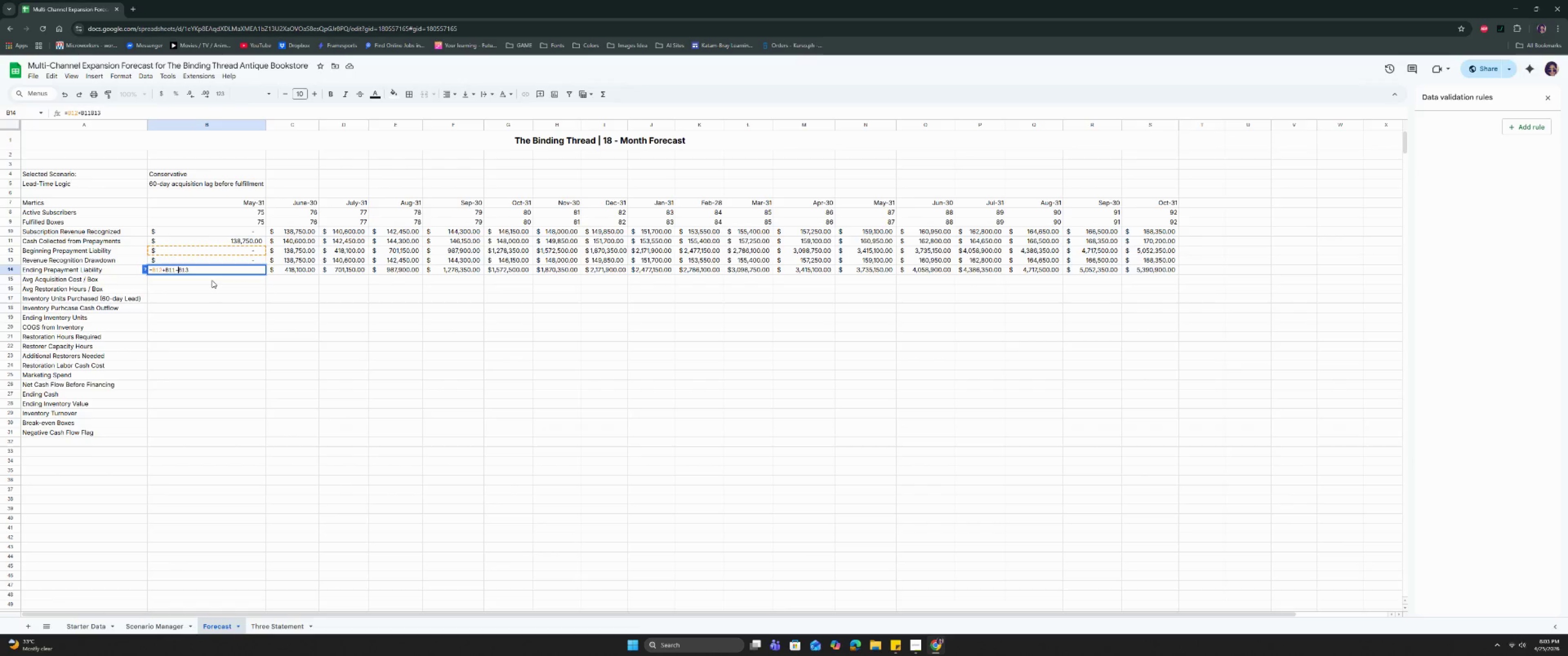 
key(Minus)
 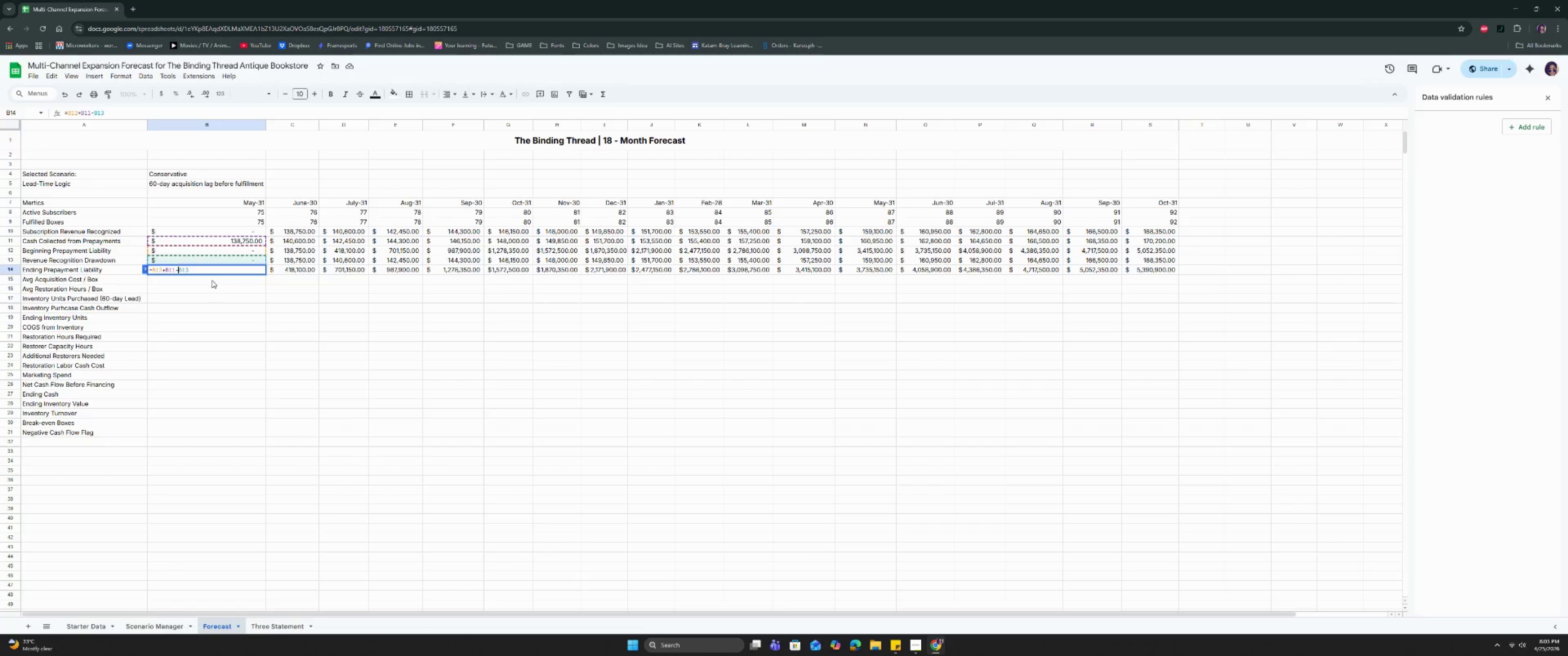 
key(Enter)
 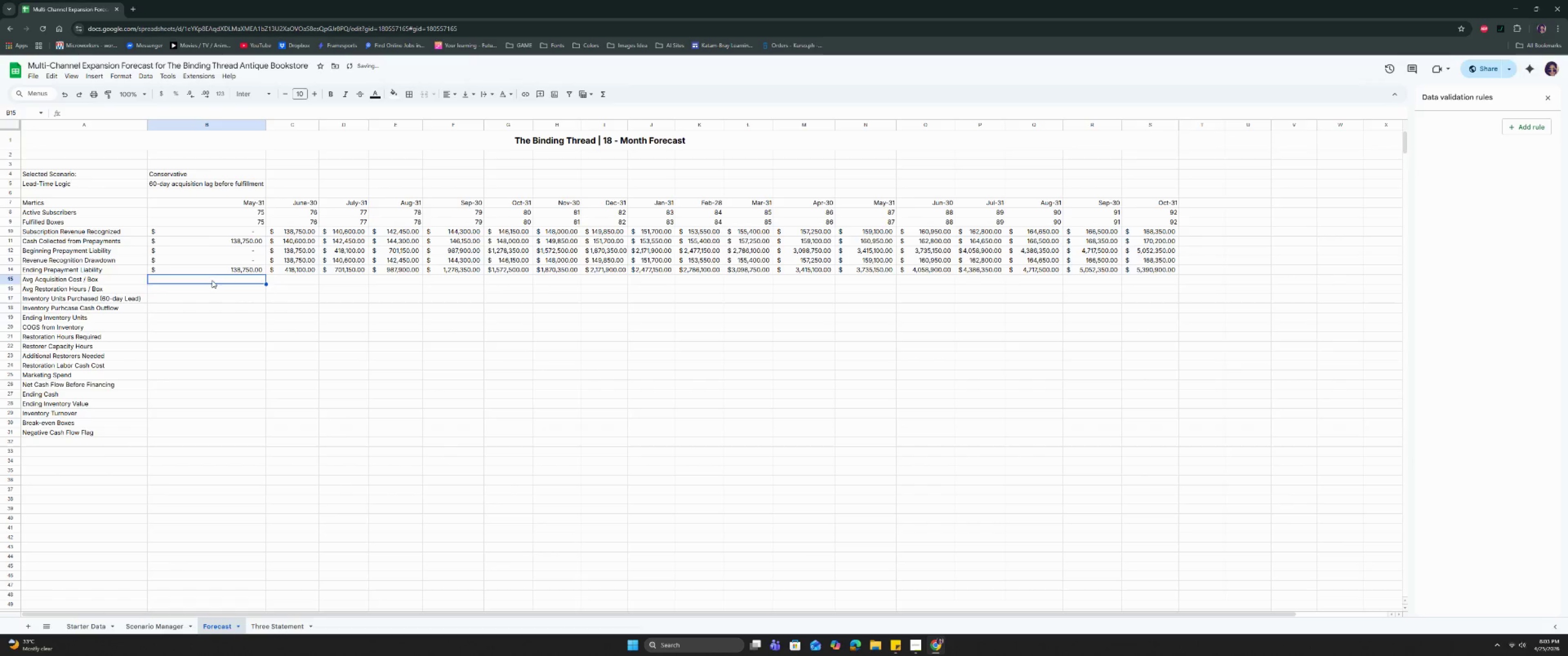 
key(ArrowUp)
 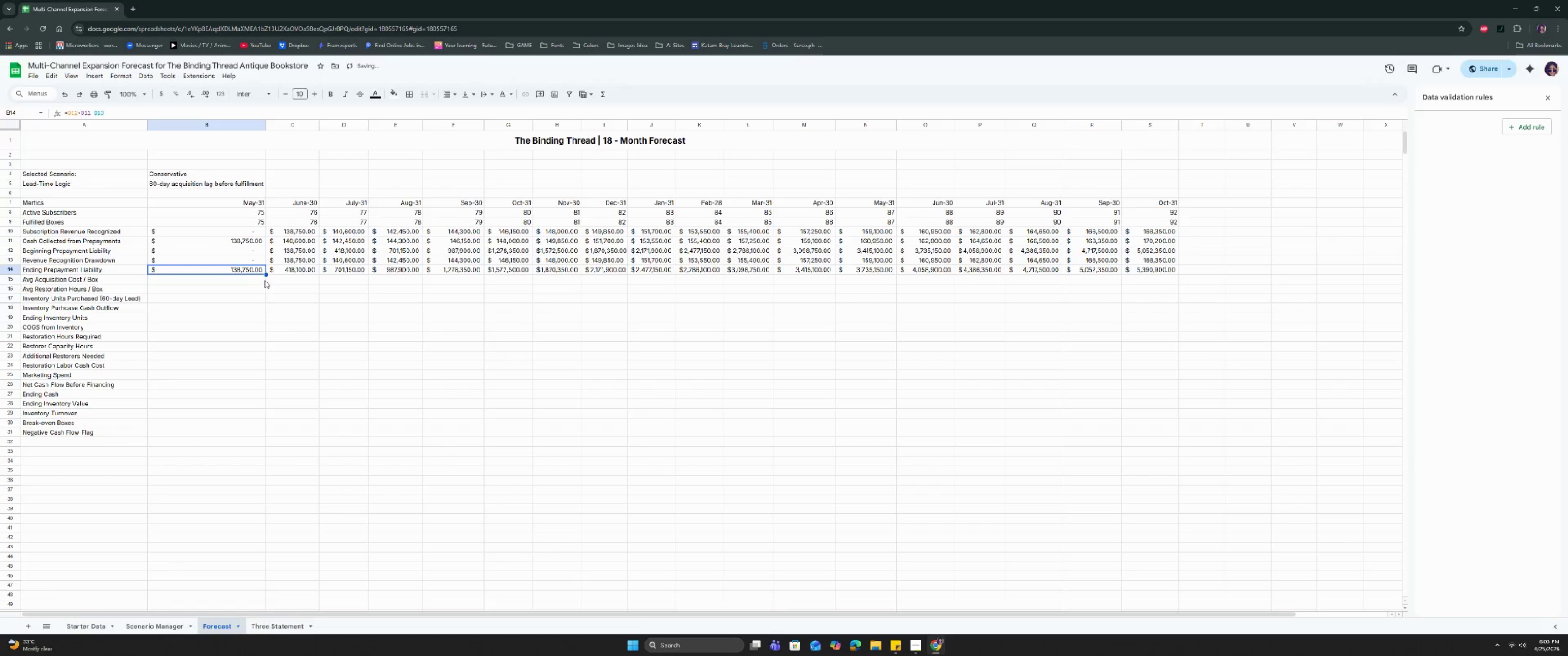 
left_click_drag(start_coordinate=[266, 273], to_coordinate=[1161, 285])
 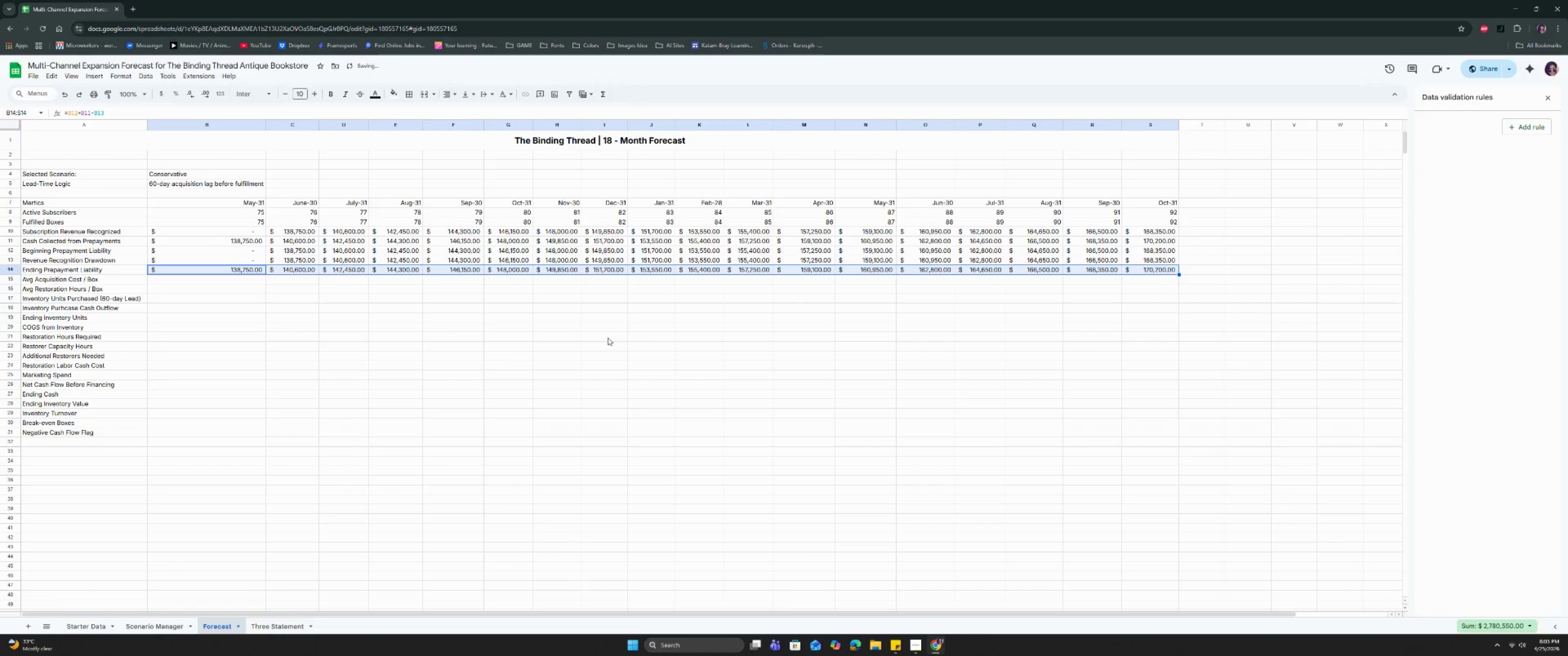 
left_click([290, 315])
 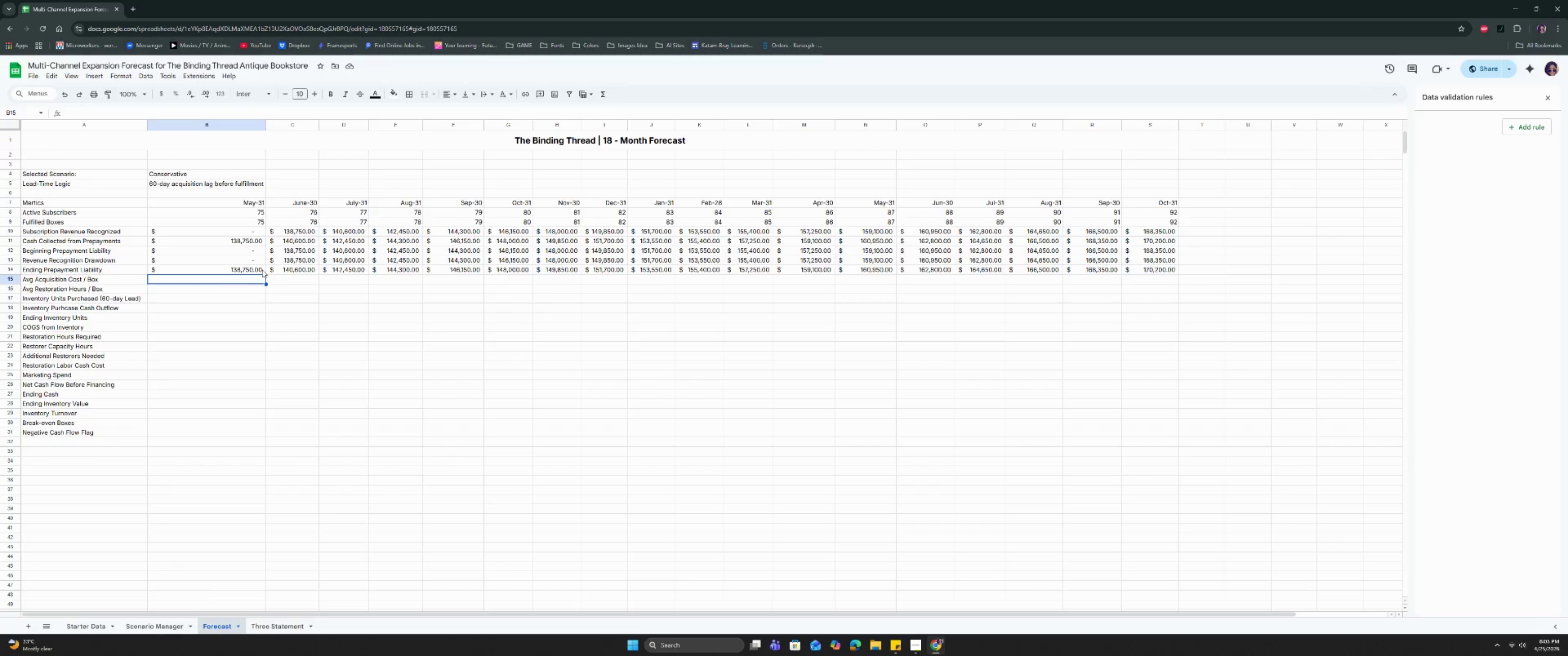 
wait(8.17)
 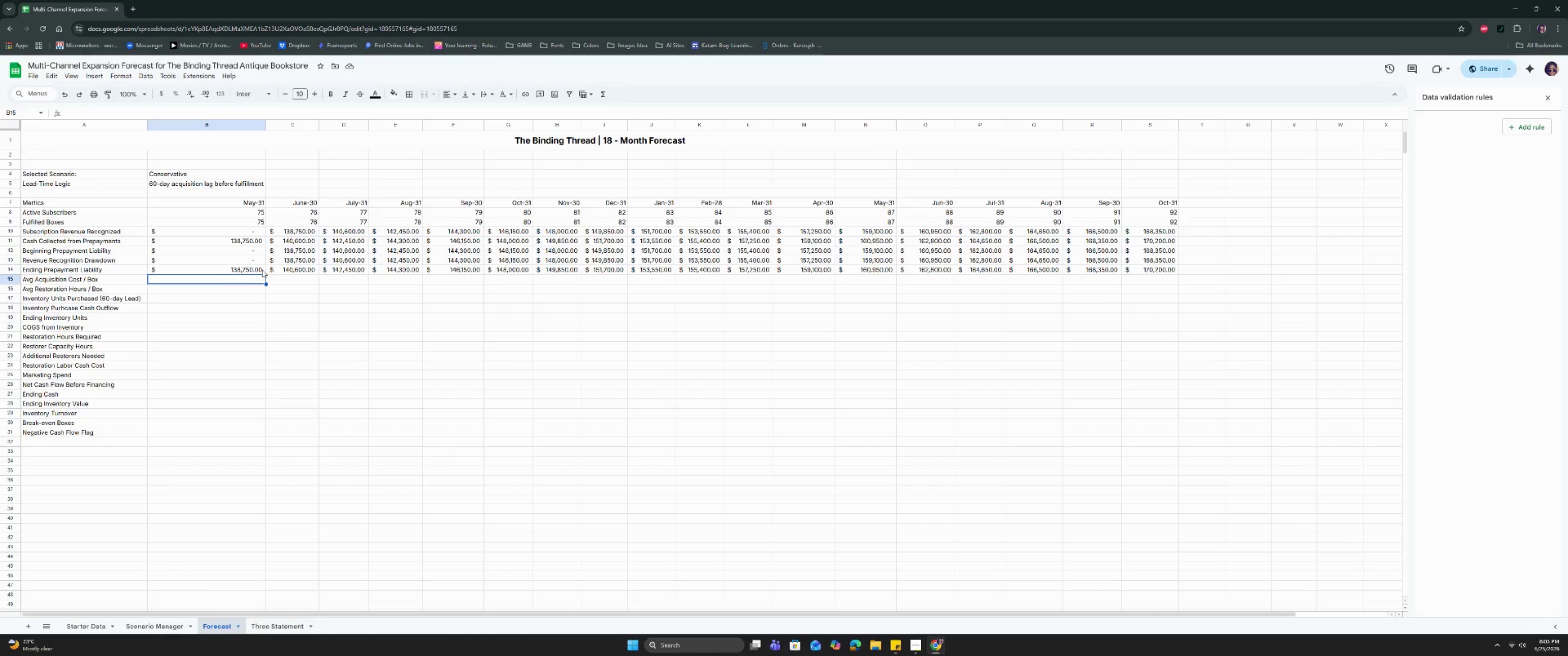 
left_click_drag(start_coordinate=[835, 126], to_coordinate=[815, 132])
 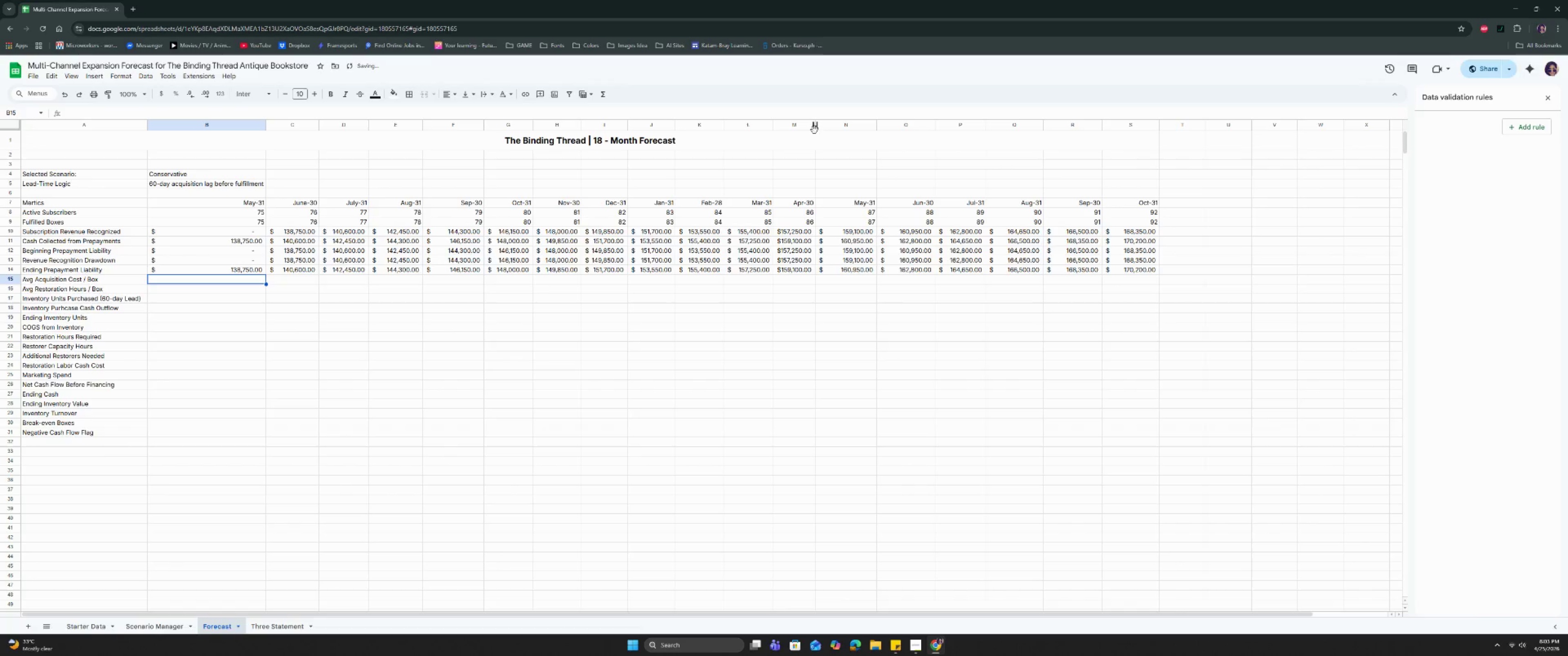 
left_click_drag(start_coordinate=[814, 125], to_coordinate=[820, 125])
 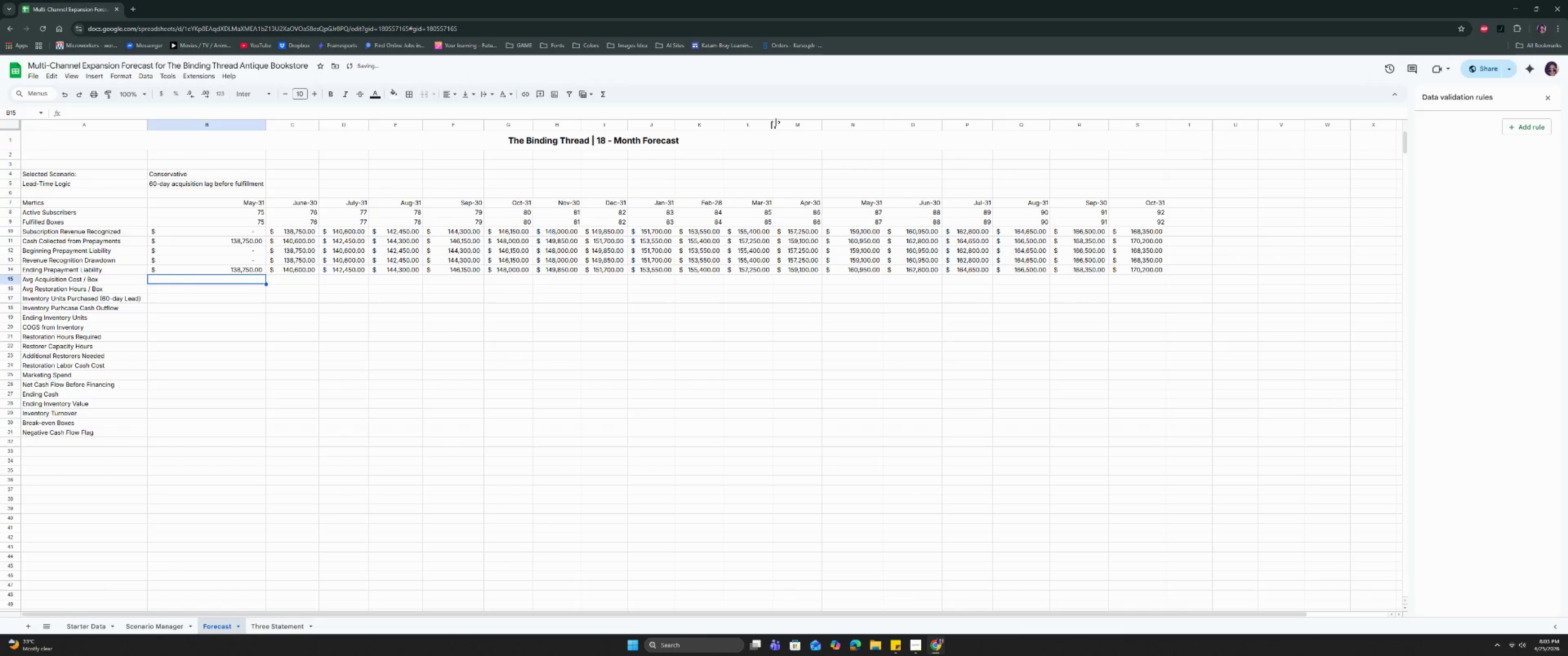 
left_click_drag(start_coordinate=[774, 123], to_coordinate=[768, 122])
 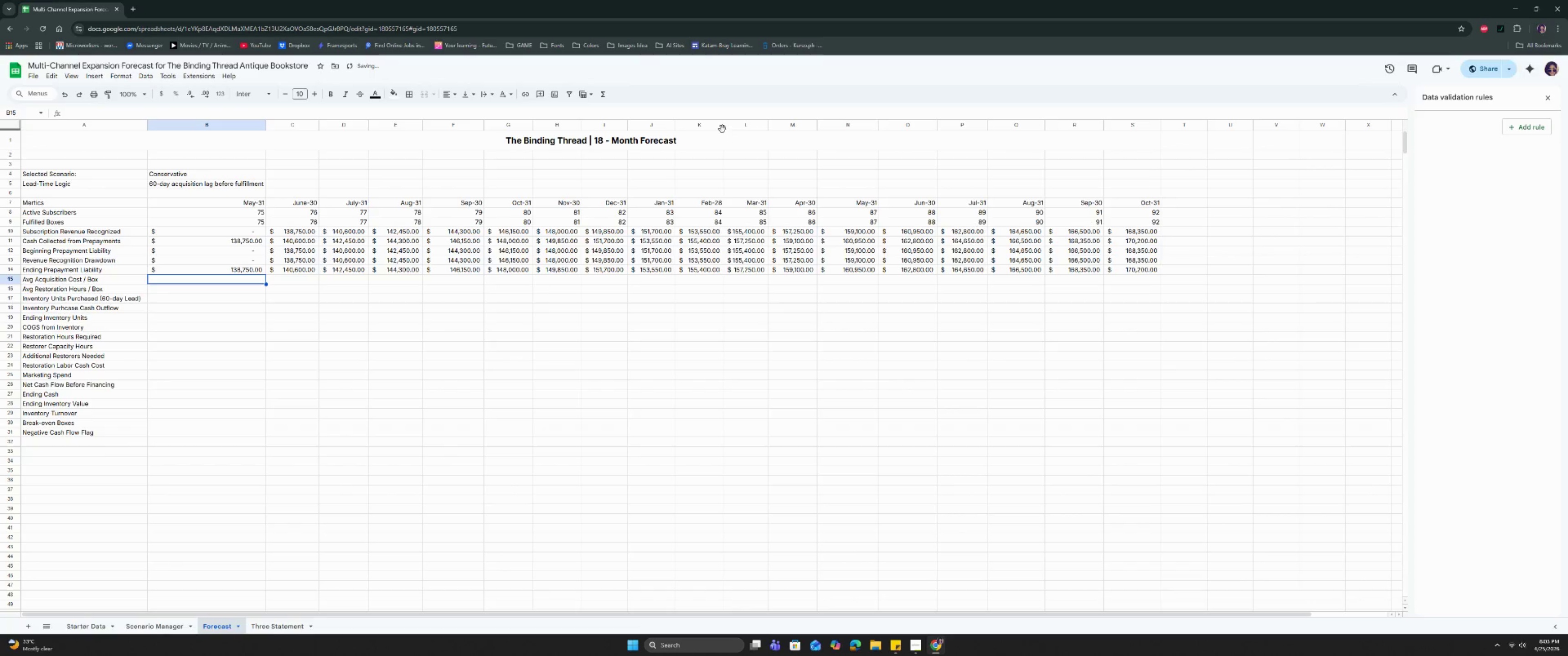 
left_click_drag(start_coordinate=[726, 124], to_coordinate=[720, 124])
 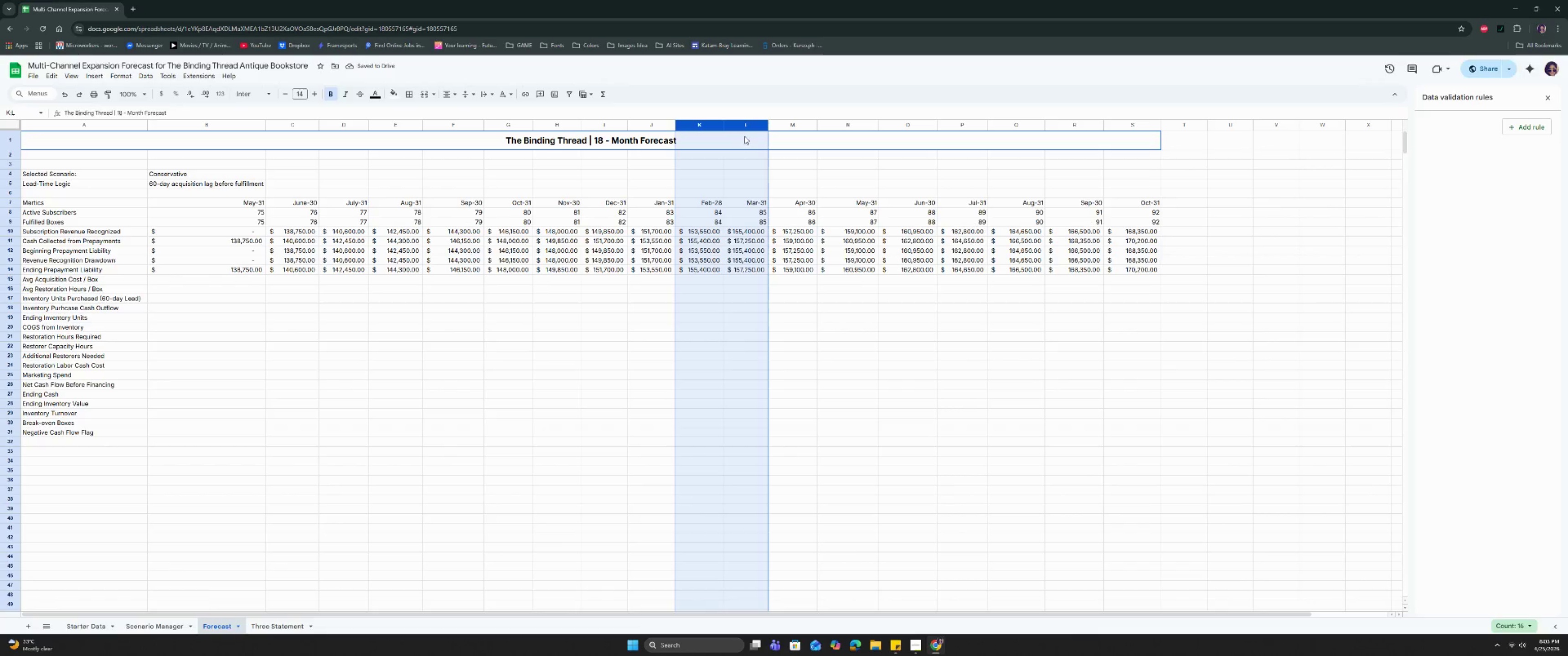 
double_click([738, 155])
 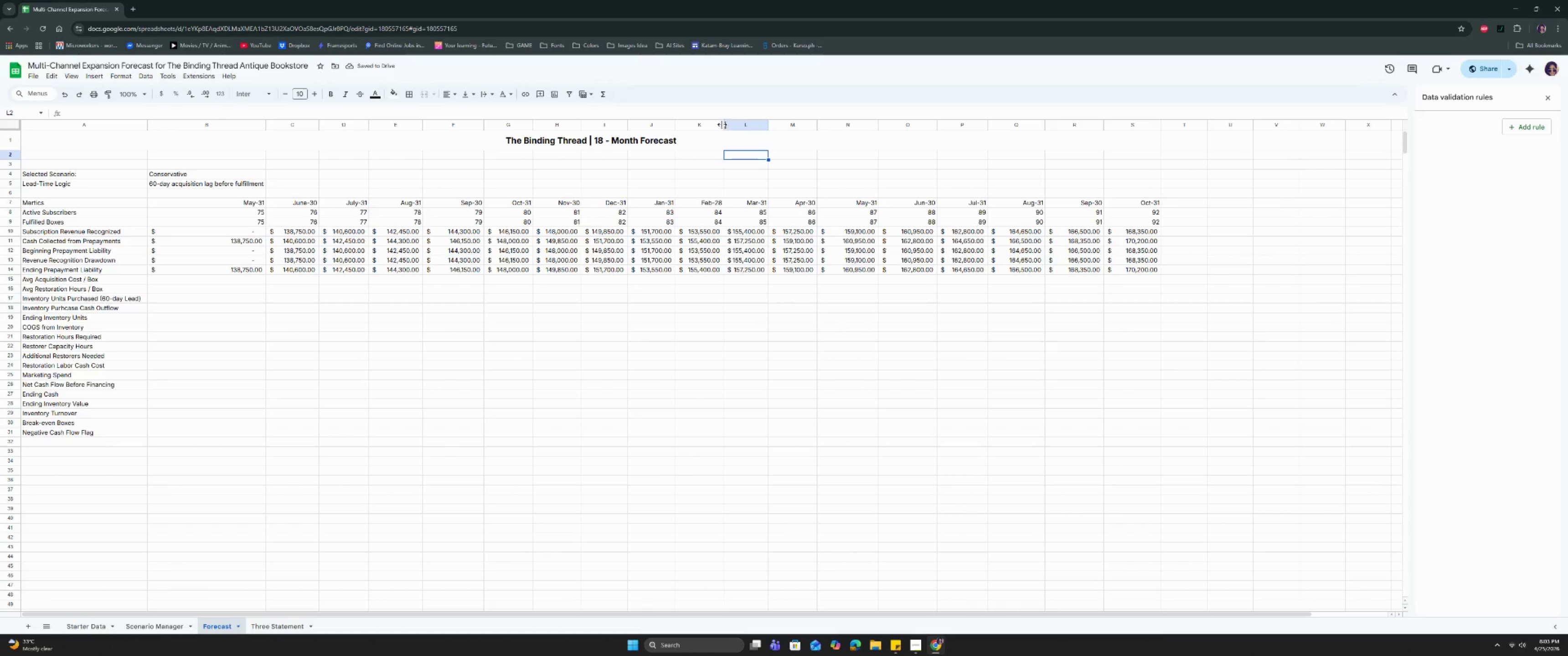 
left_click_drag(start_coordinate=[722, 124], to_coordinate=[718, 124])
 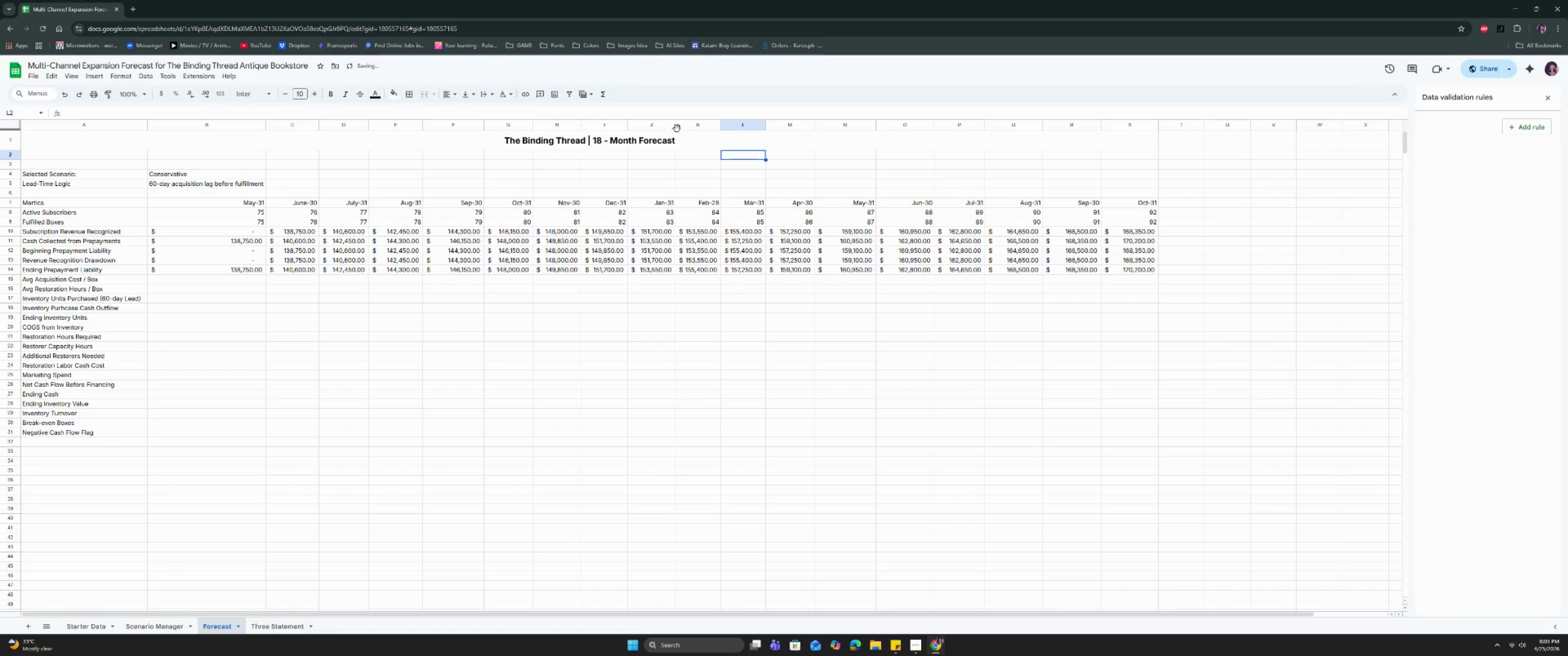 
left_click_drag(start_coordinate=[676, 125], to_coordinate=[671, 125])
 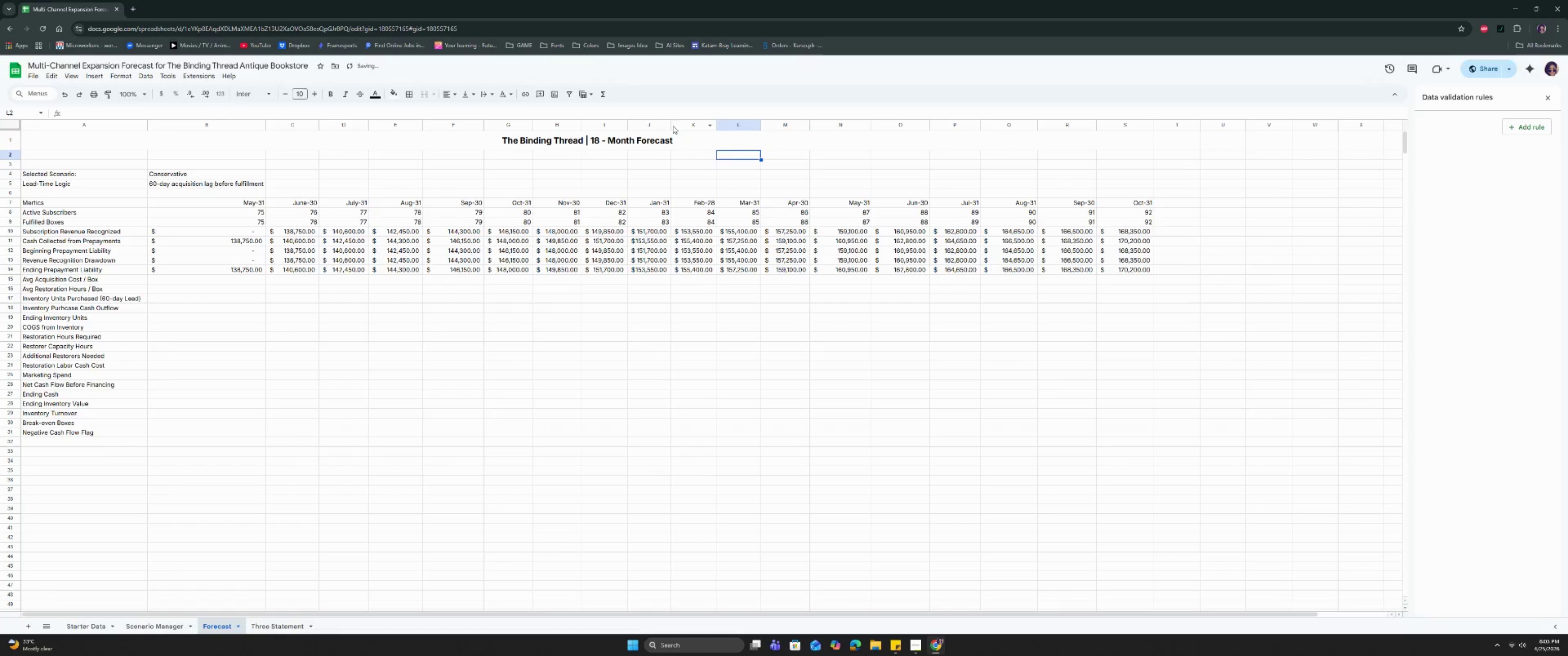 
left_click_drag(start_coordinate=[671, 125], to_coordinate=[677, 125])
 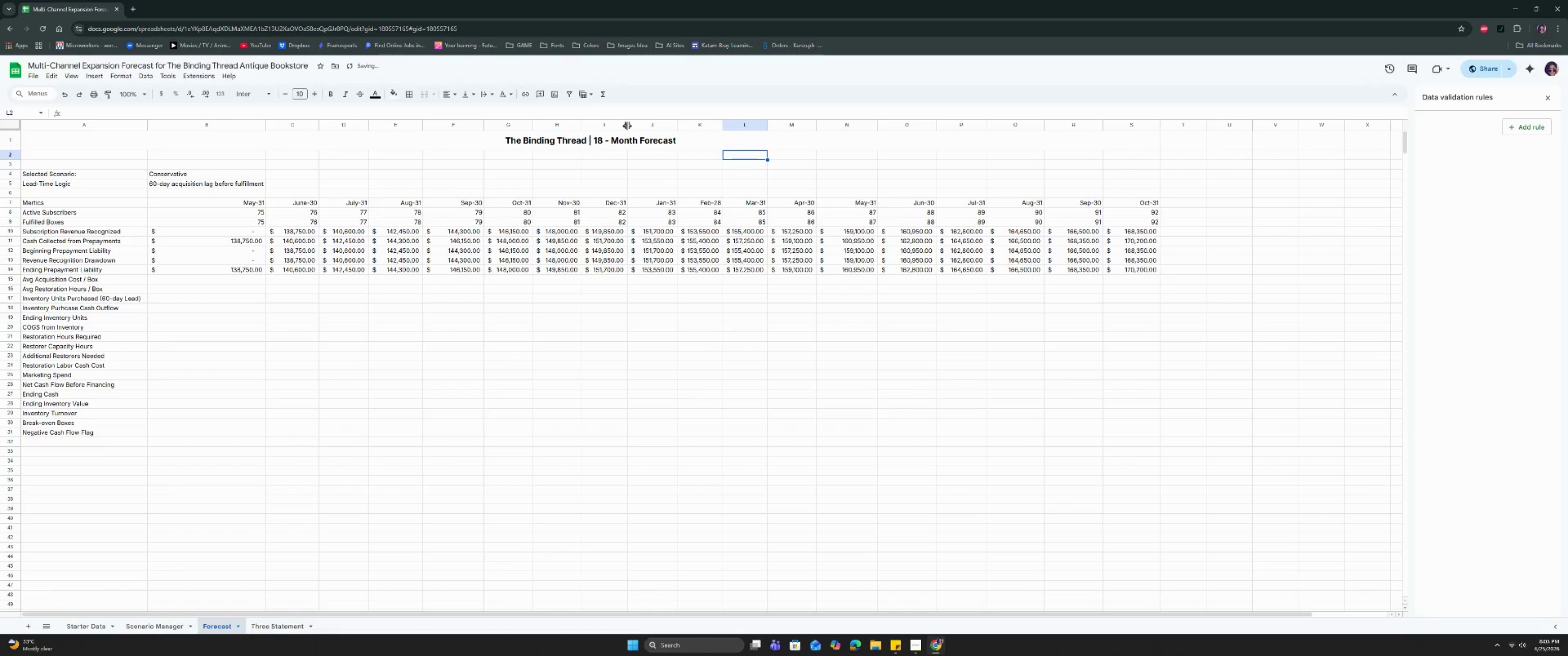 
left_click_drag(start_coordinate=[626, 125], to_coordinate=[623, 125])
 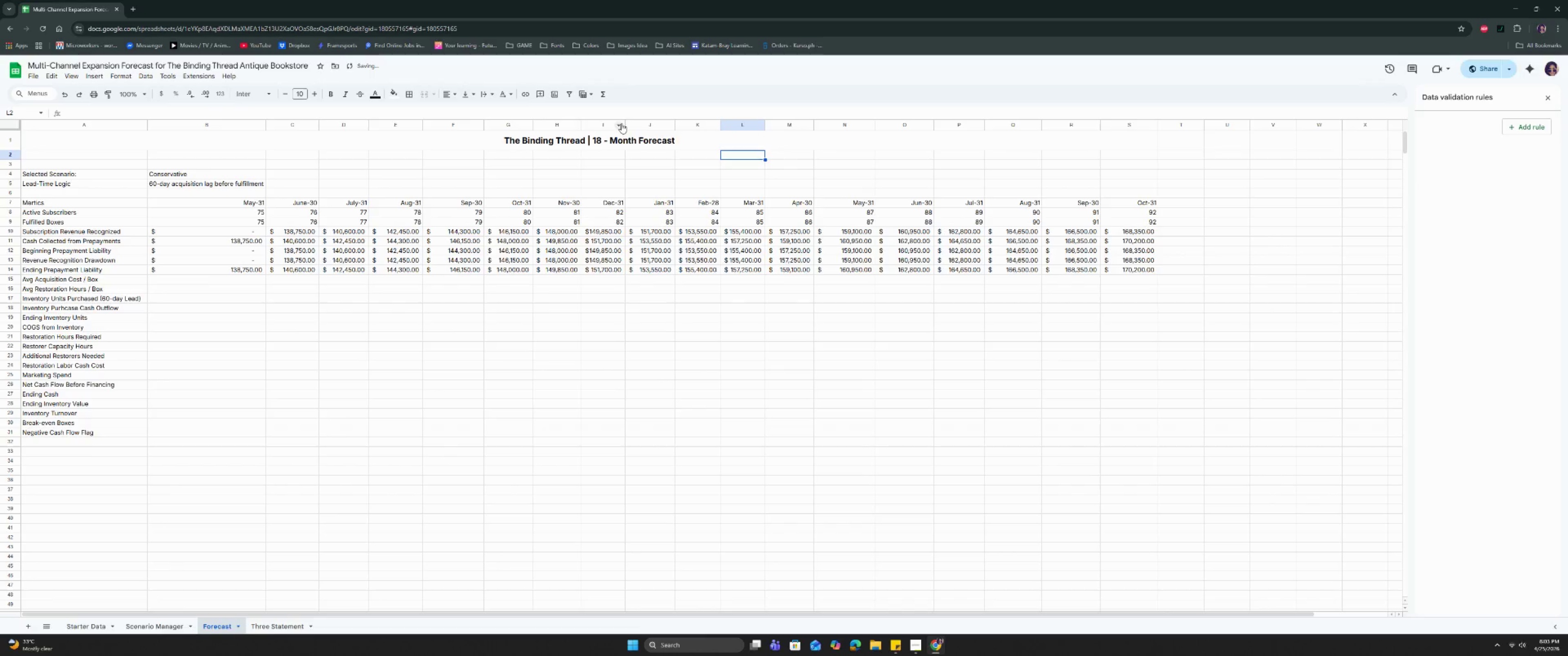 
left_click_drag(start_coordinate=[625, 123], to_coordinate=[628, 123])
 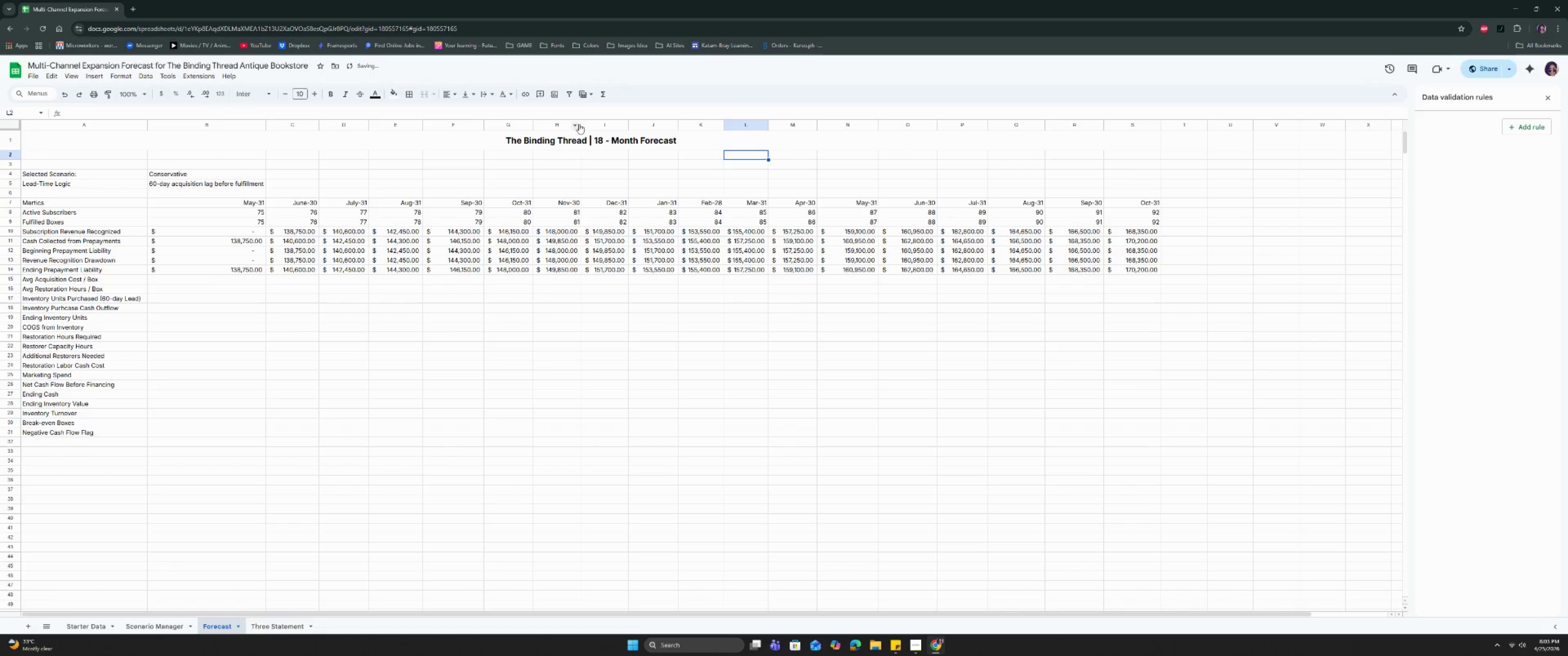 
left_click_drag(start_coordinate=[582, 124], to_coordinate=[578, 124])
 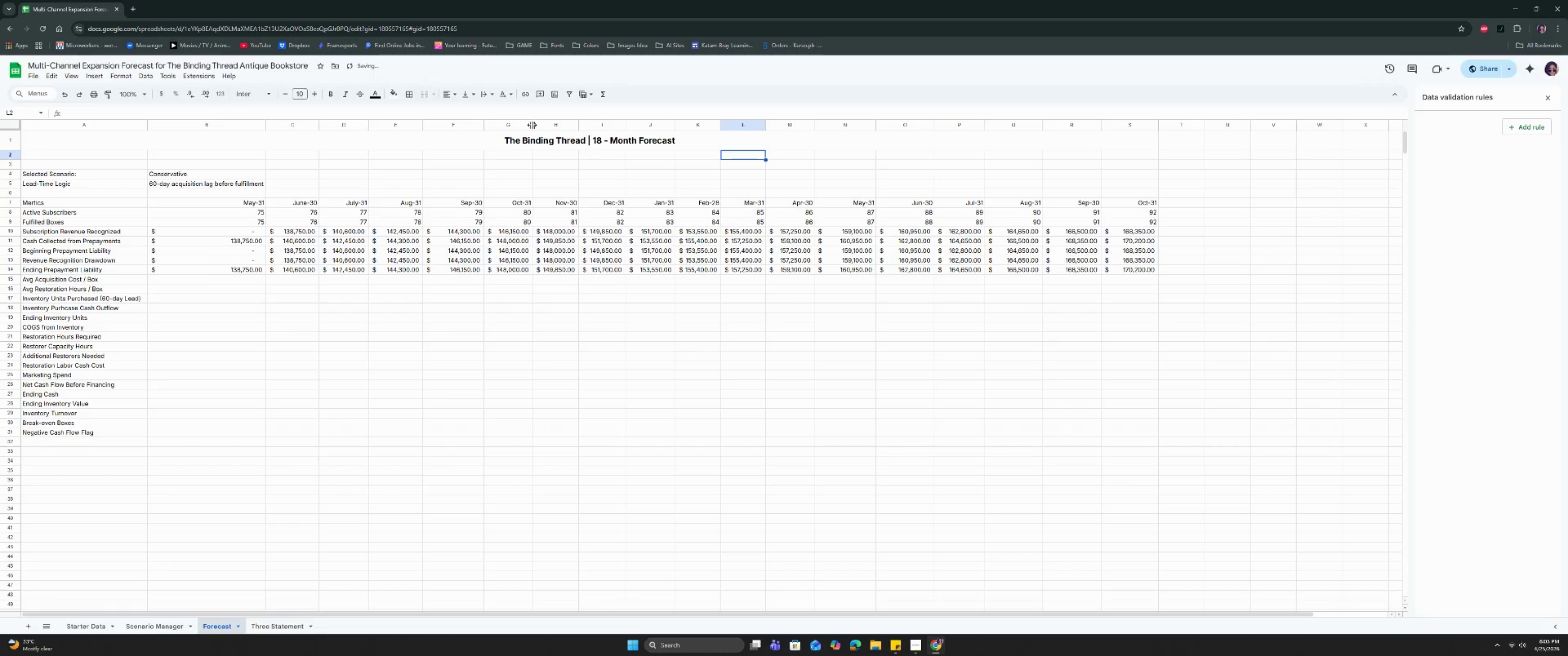 
left_click_drag(start_coordinate=[533, 124], to_coordinate=[529, 125])
 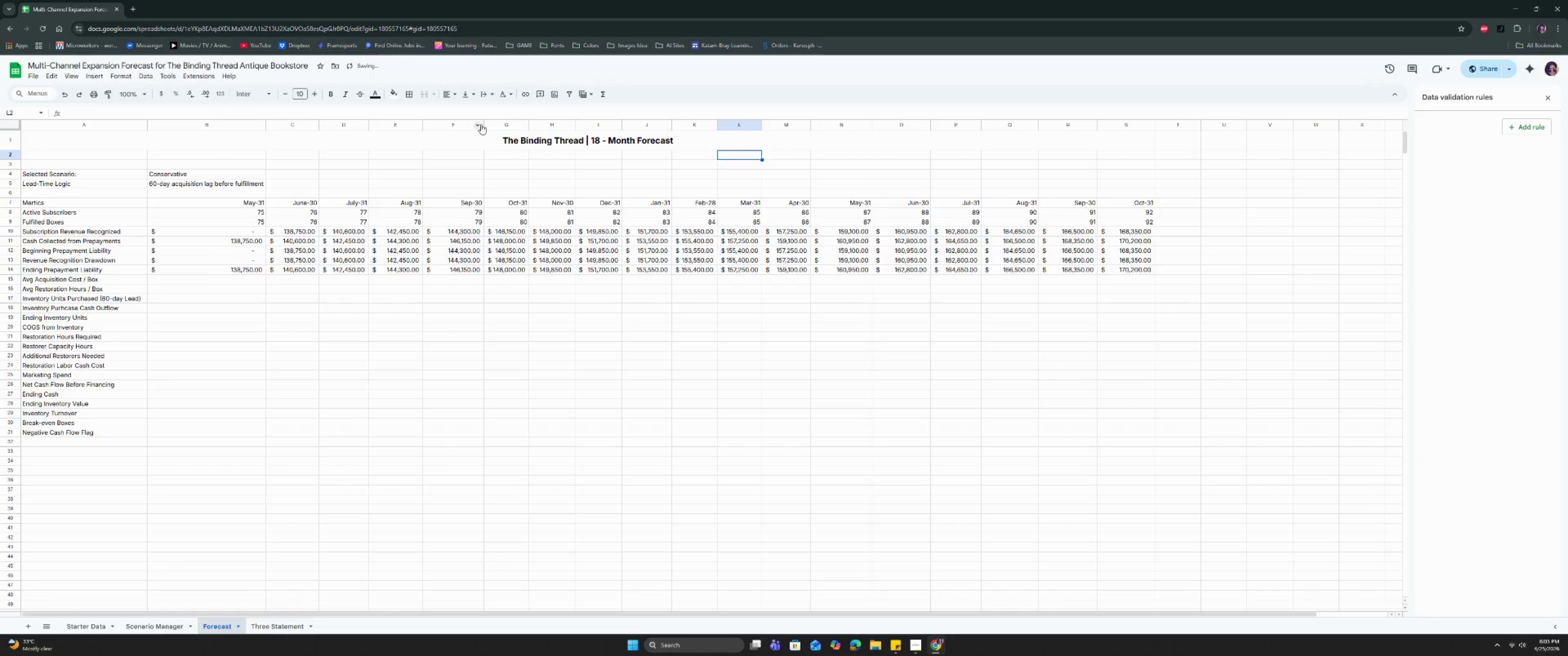 
left_click_drag(start_coordinate=[484, 124], to_coordinate=[477, 124])
 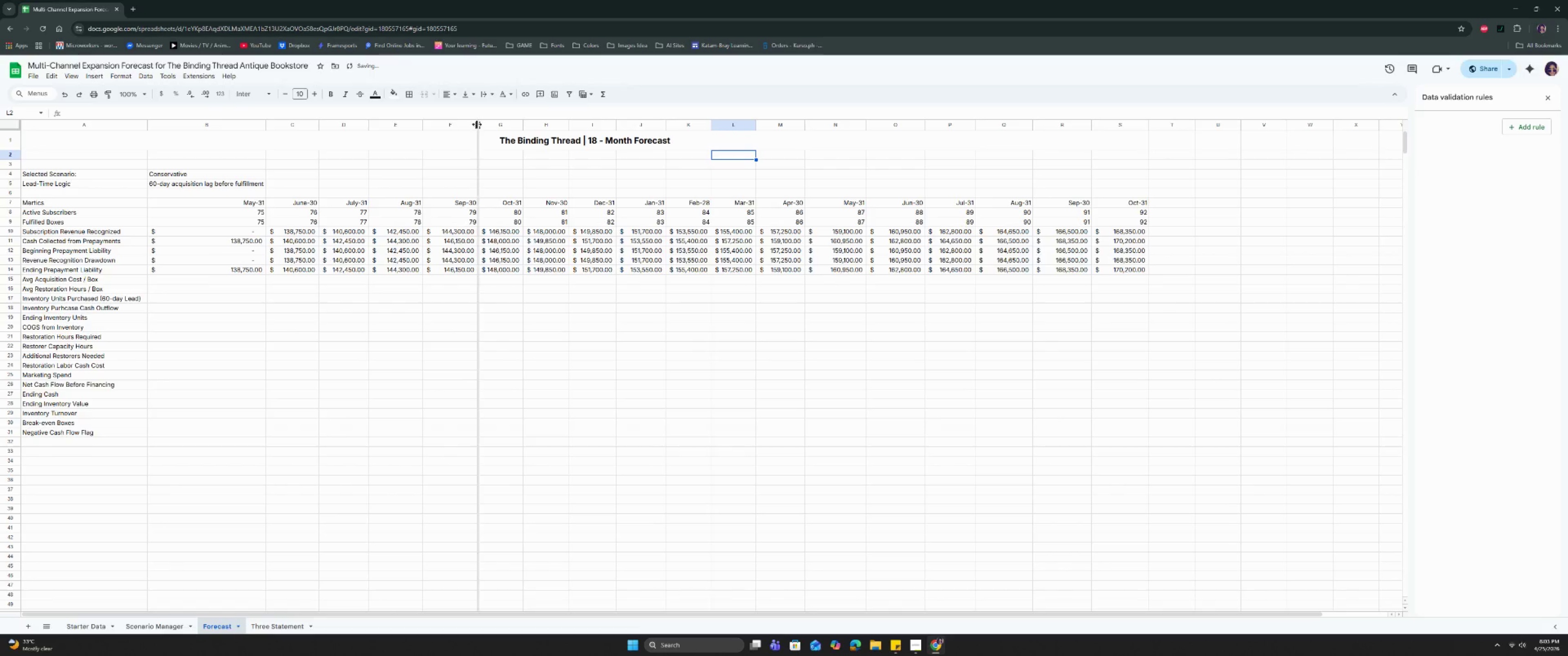 
double_click([477, 124])
 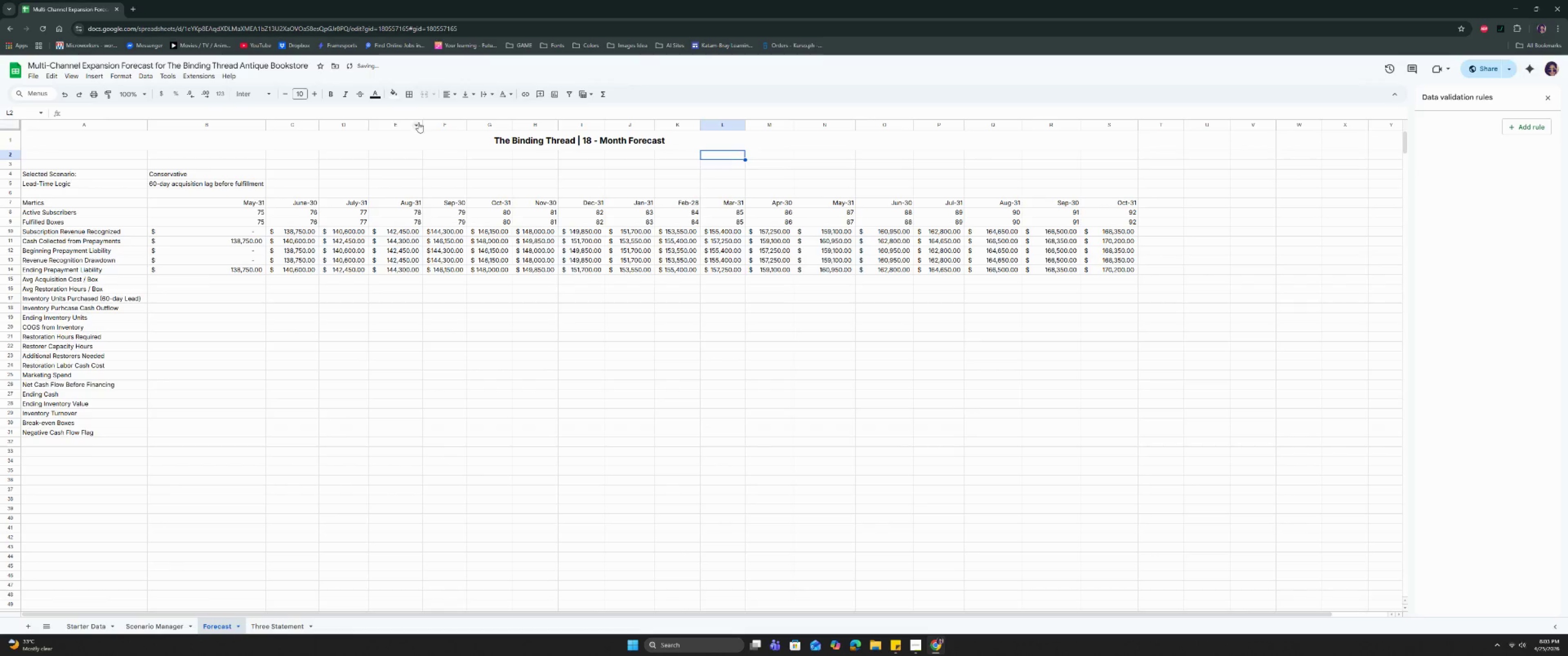 
double_click([423, 122])
 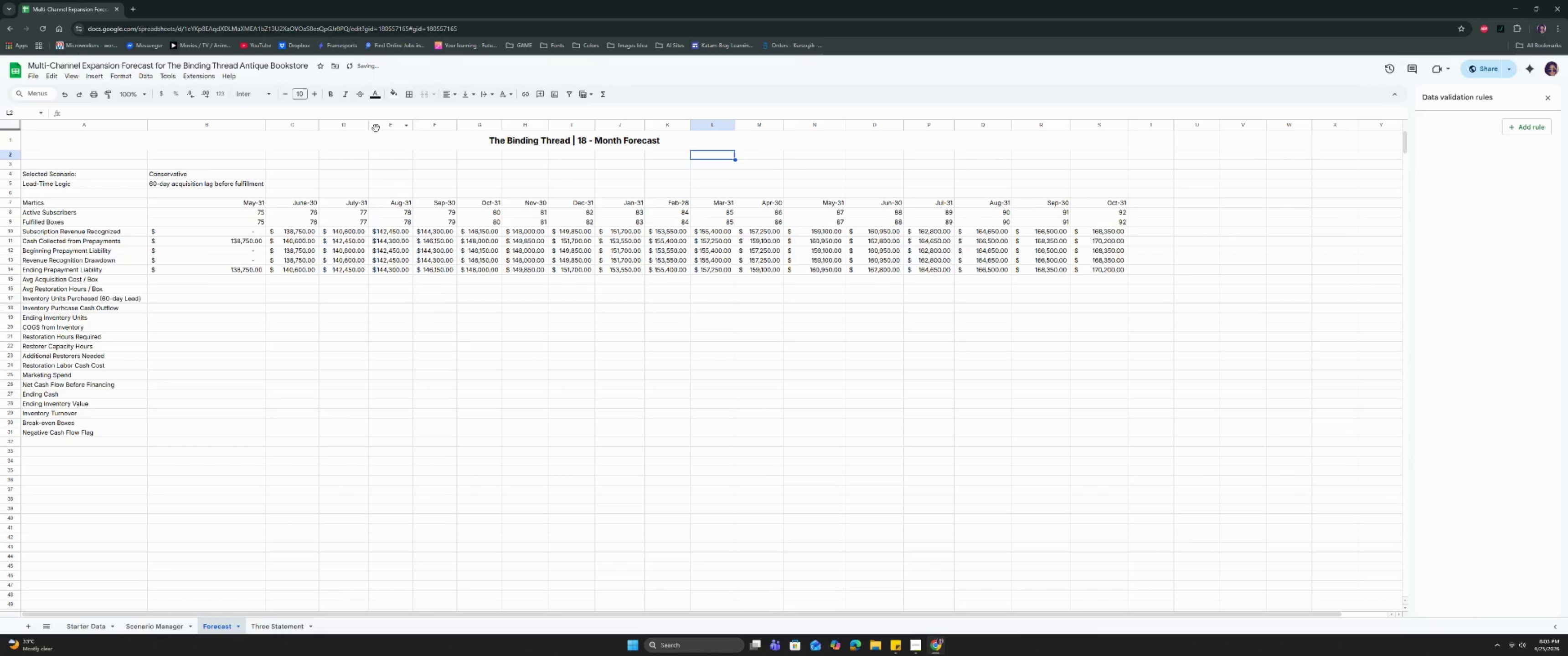 
left_click([368, 124])
 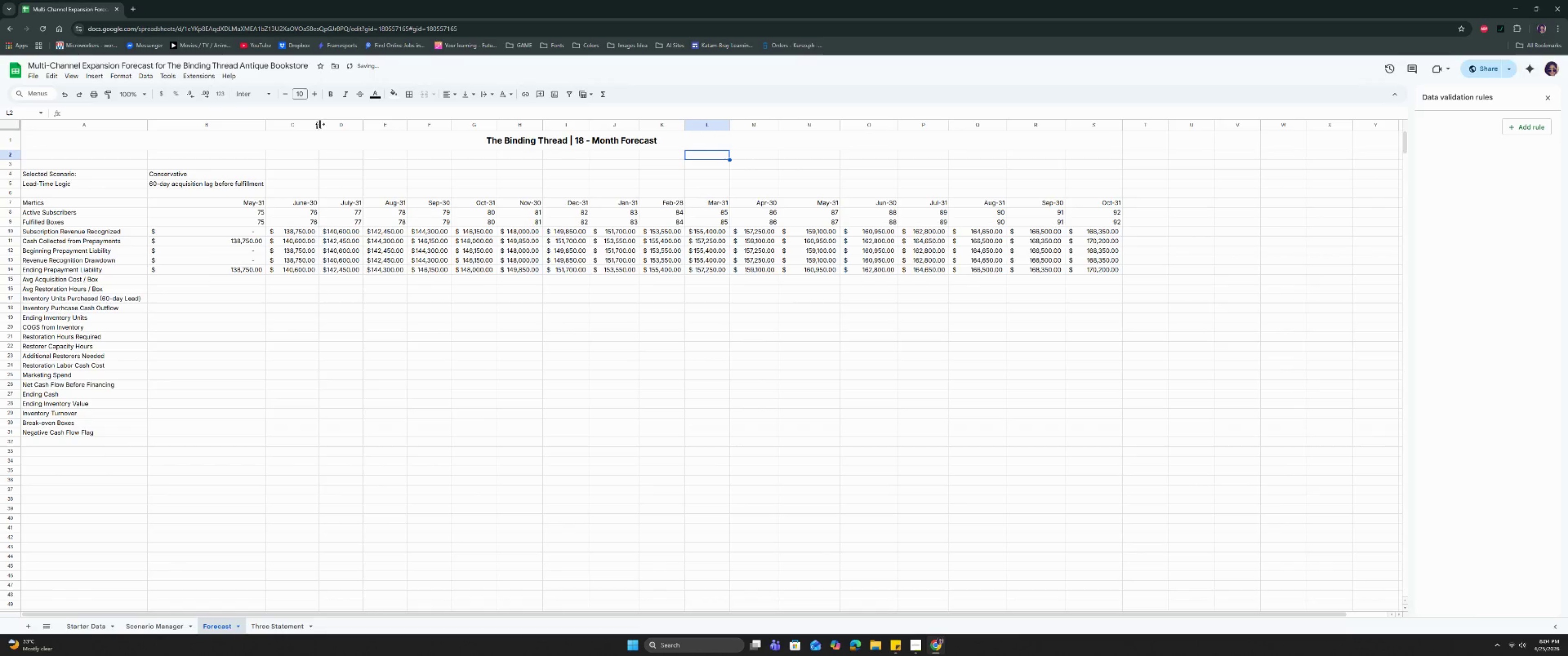 
double_click([319, 124])
 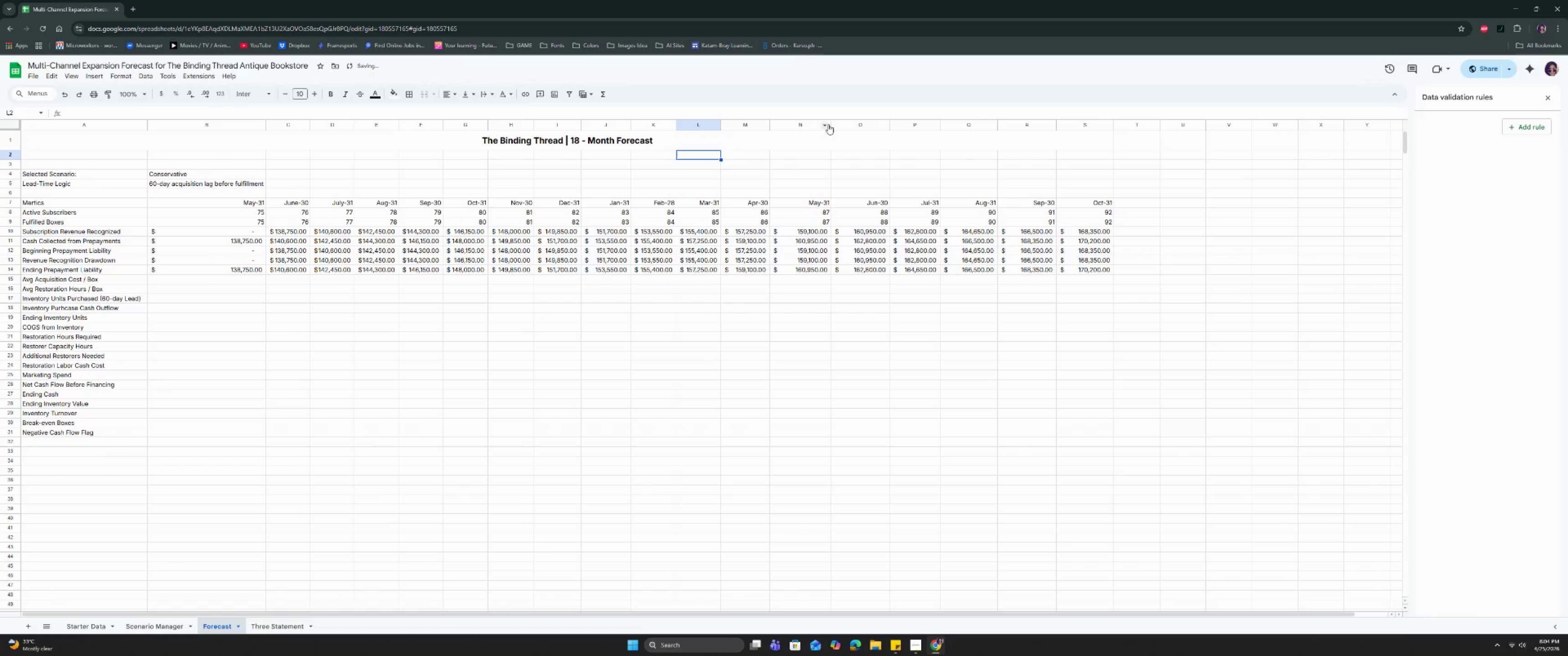 
double_click([831, 127])
 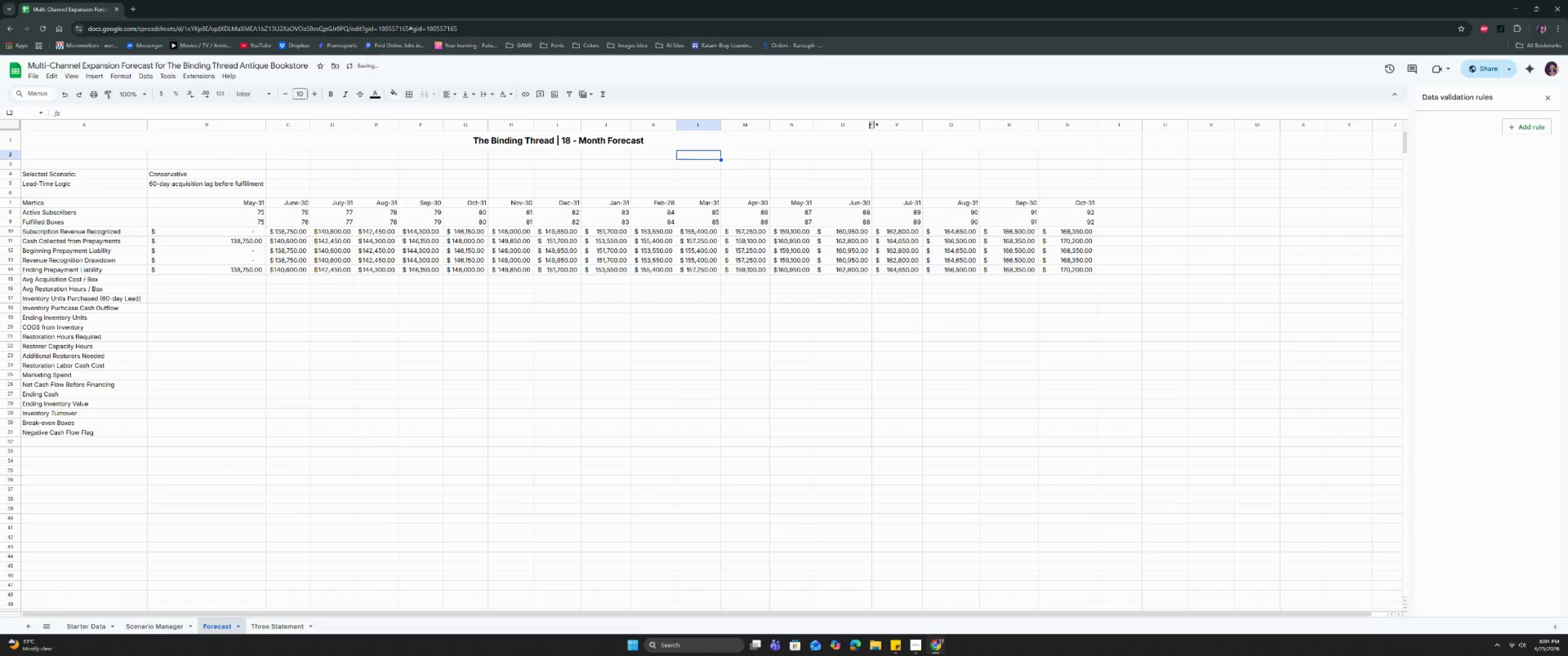 
double_click([873, 124])
 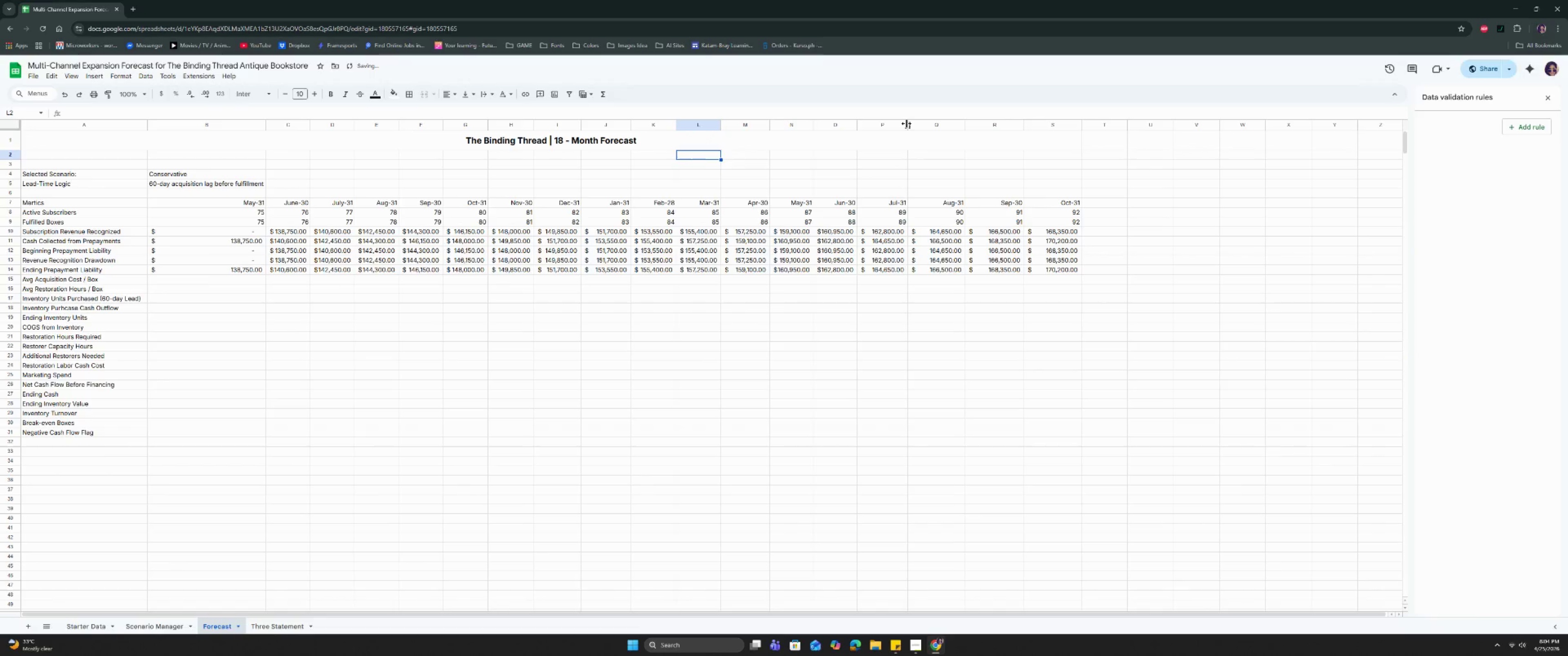 
double_click([906, 123])
 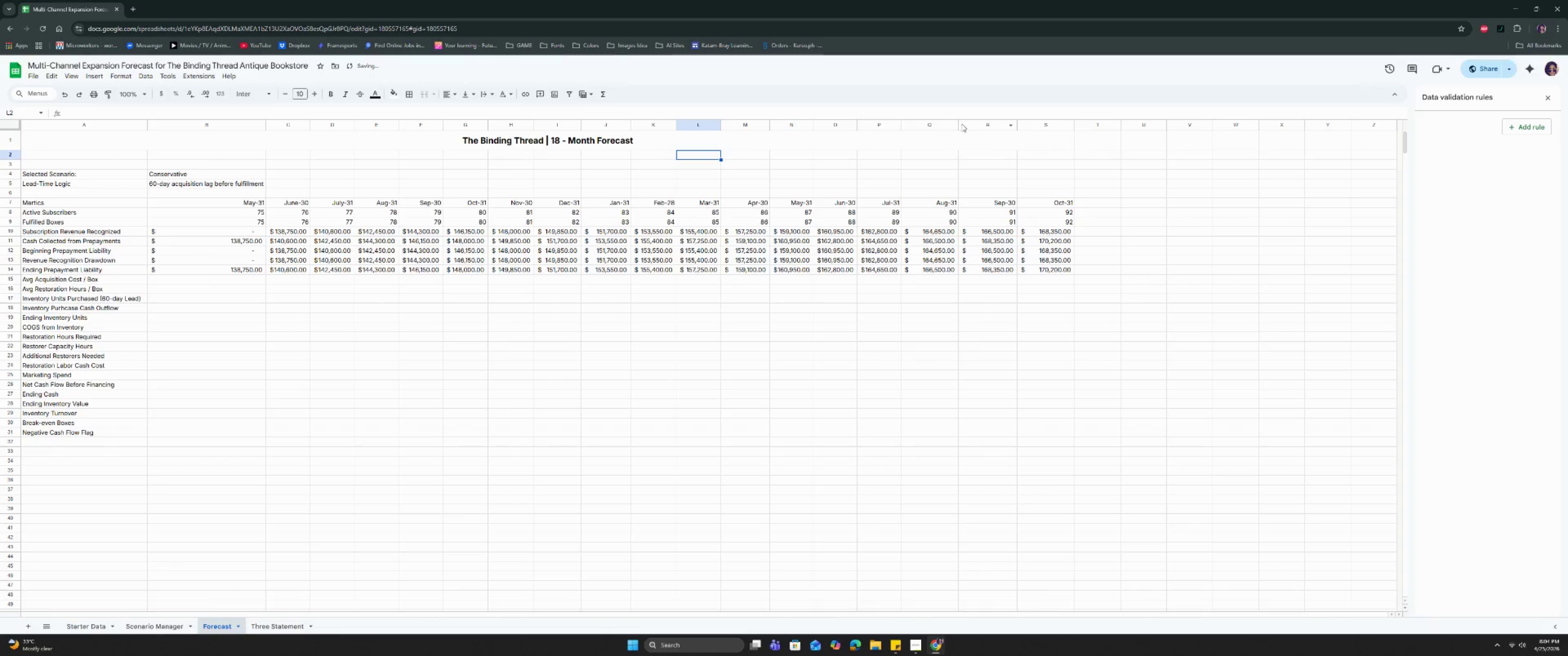 
double_click([962, 124])
 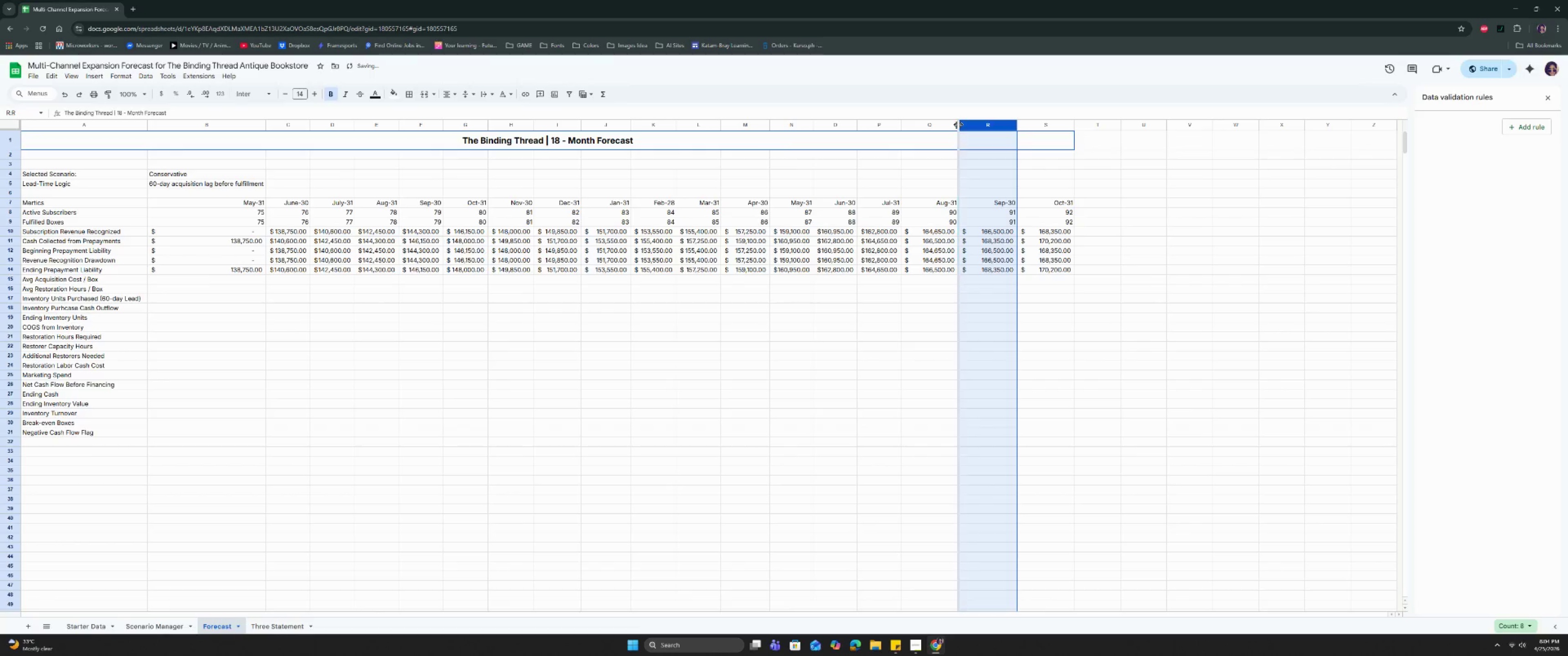 
double_click([958, 124])
 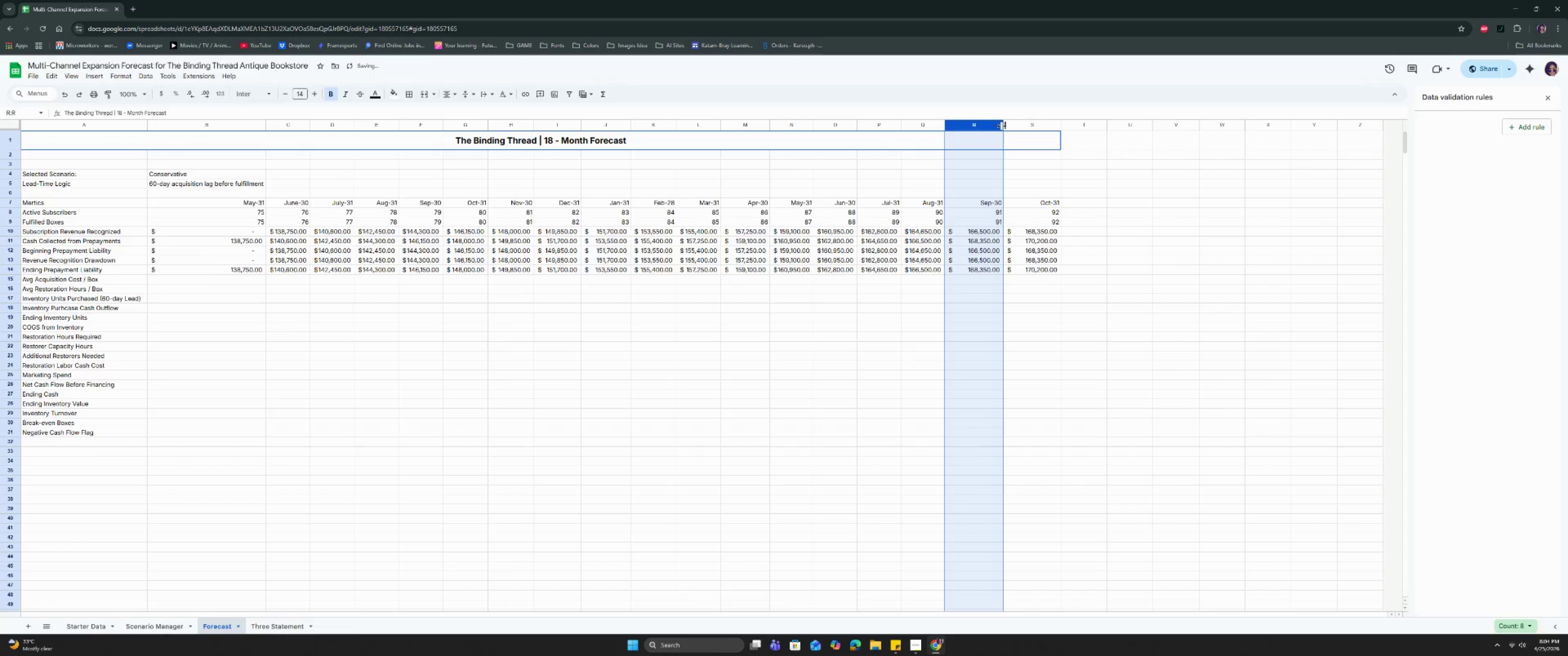 
double_click([1001, 126])
 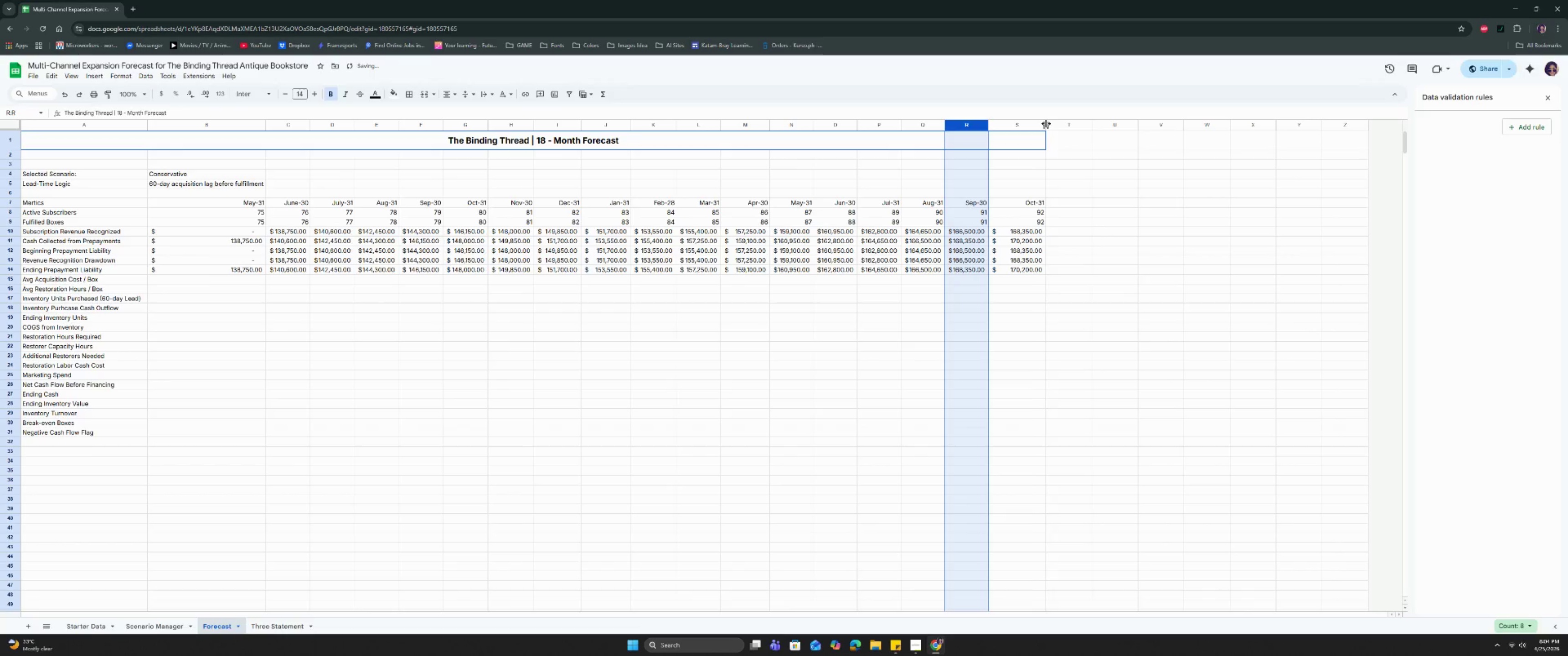 
double_click([1046, 123])
 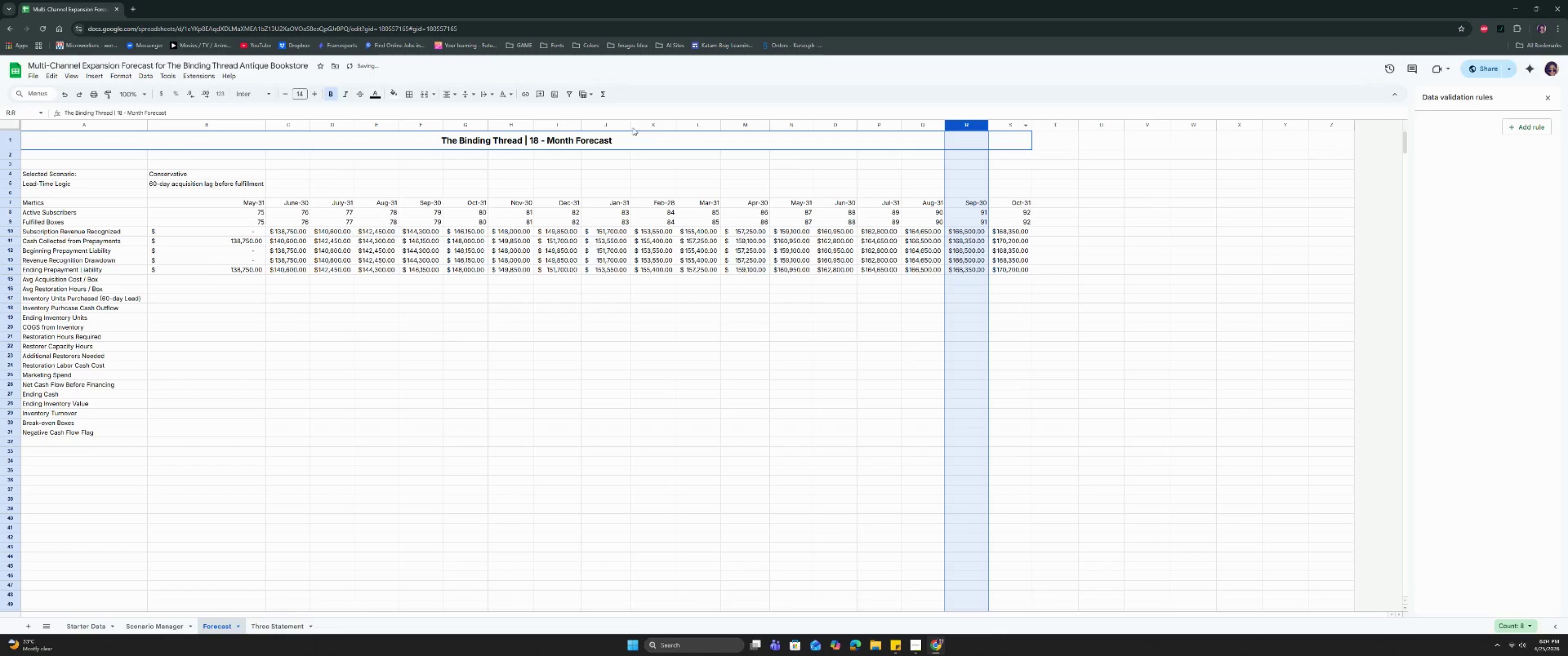 
double_click([629, 127])
 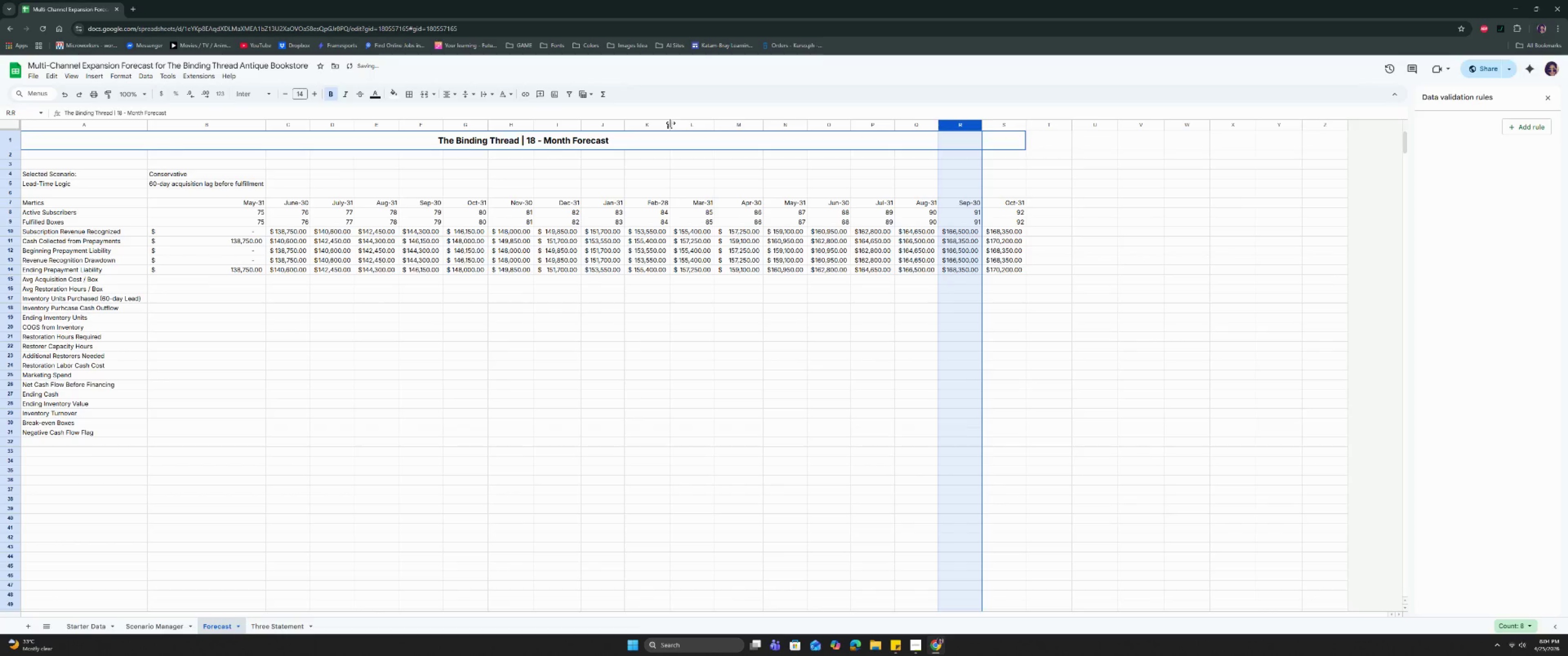 
double_click([671, 123])
 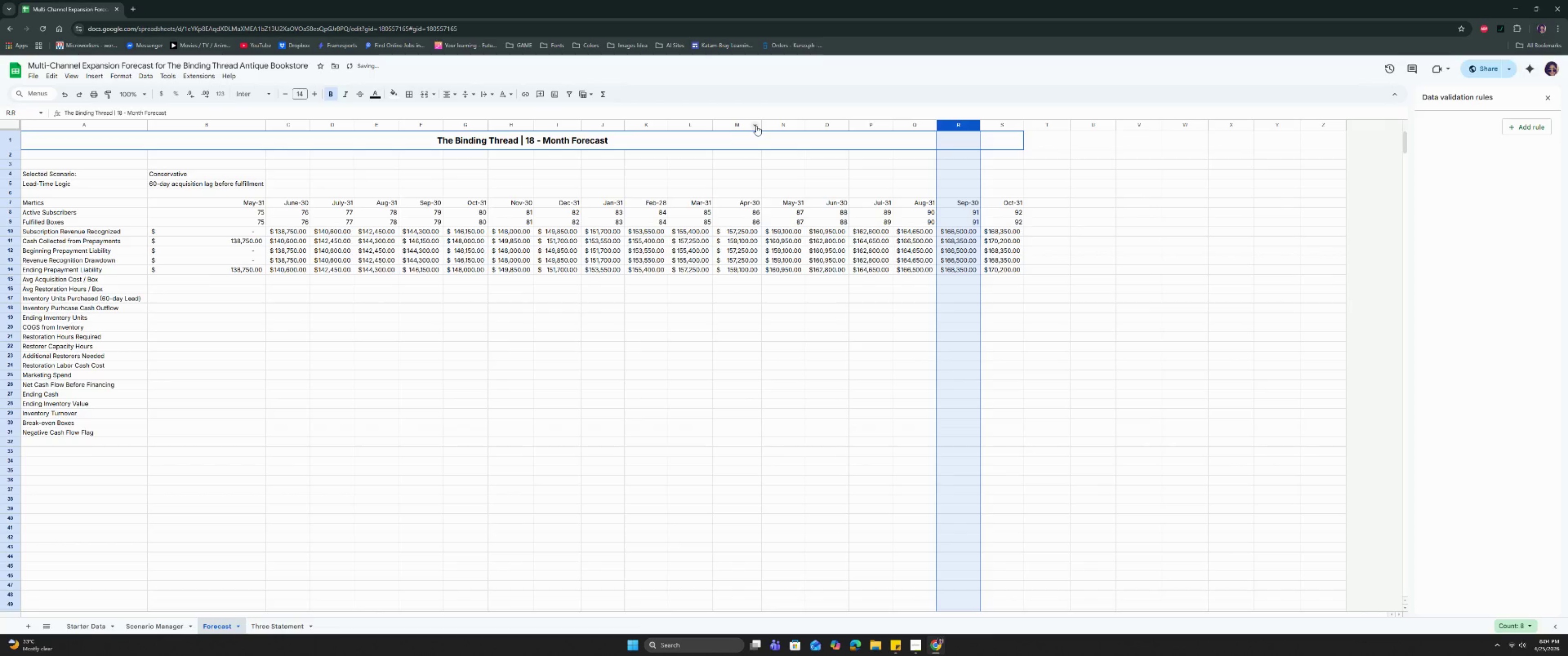 
double_click([761, 125])
 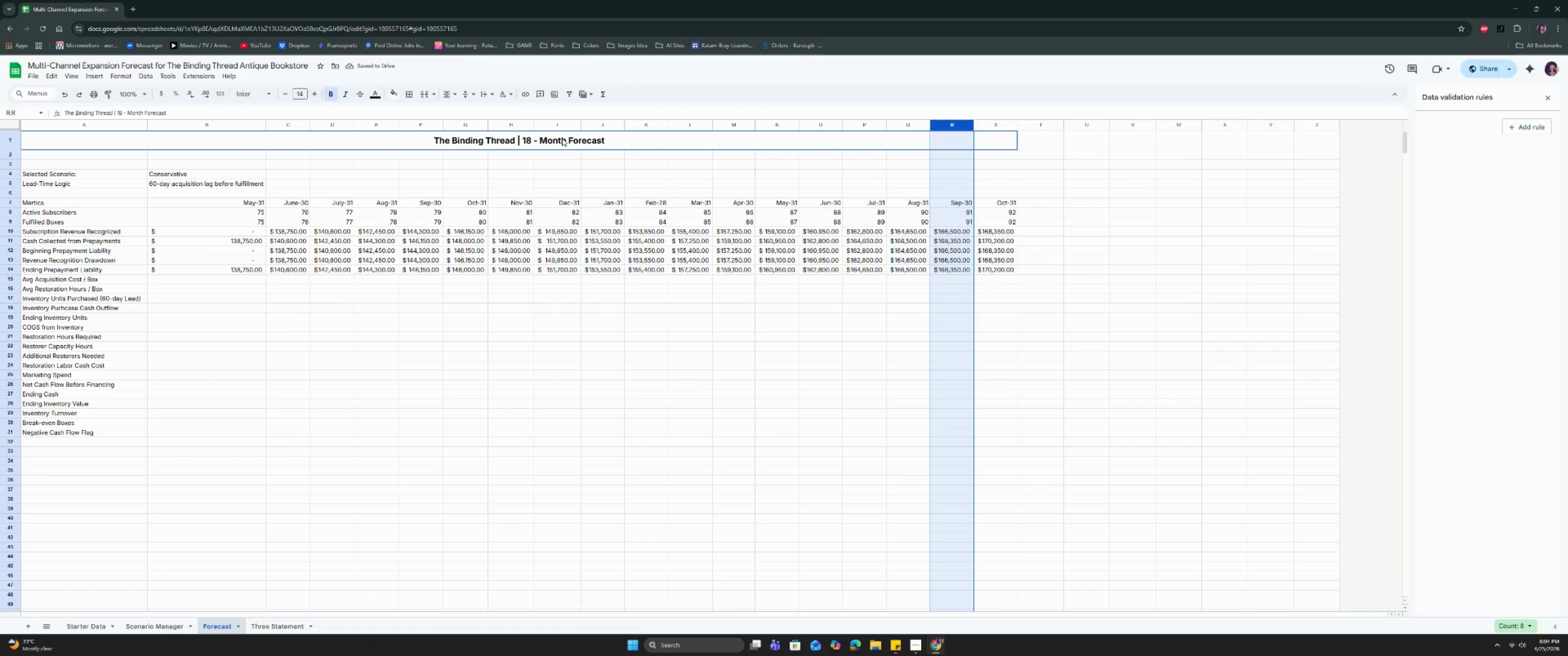 
double_click([580, 127])
 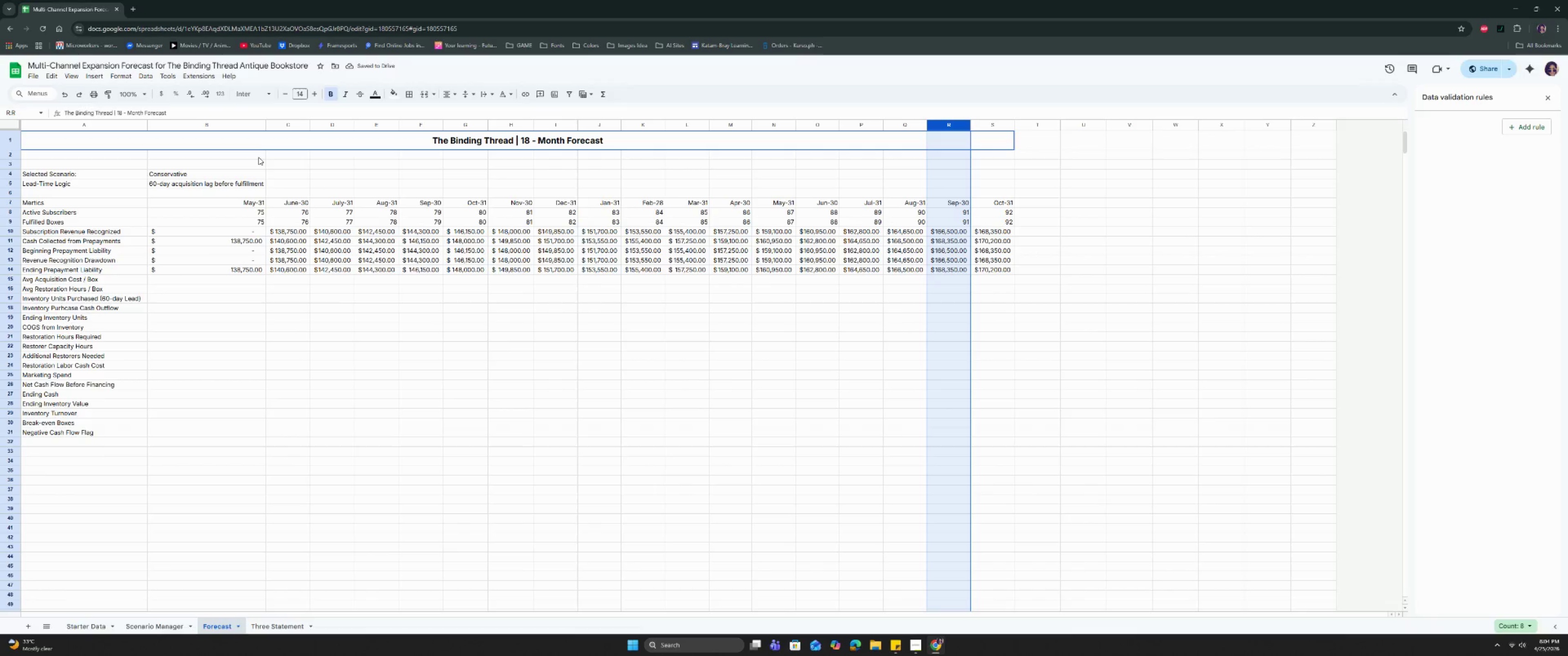 
double_click([265, 124])
 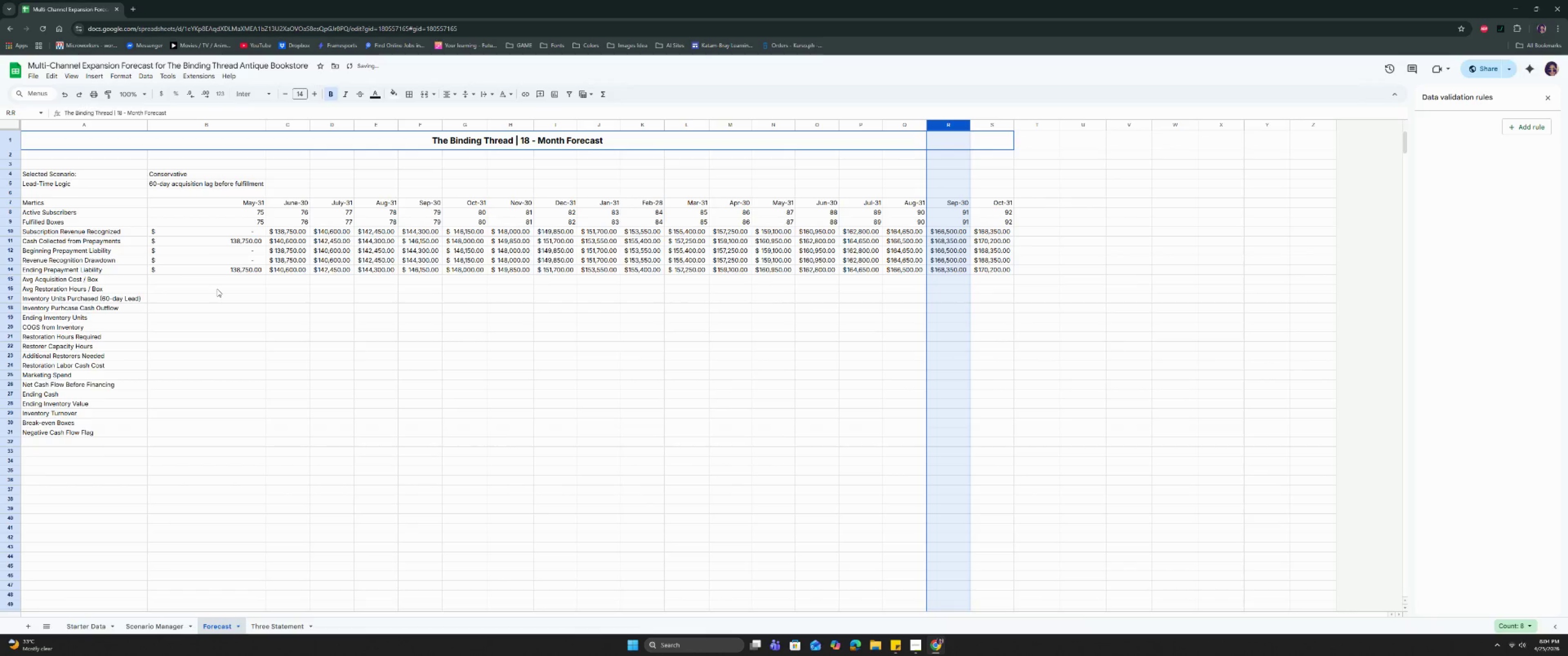 
left_click([222, 286])
 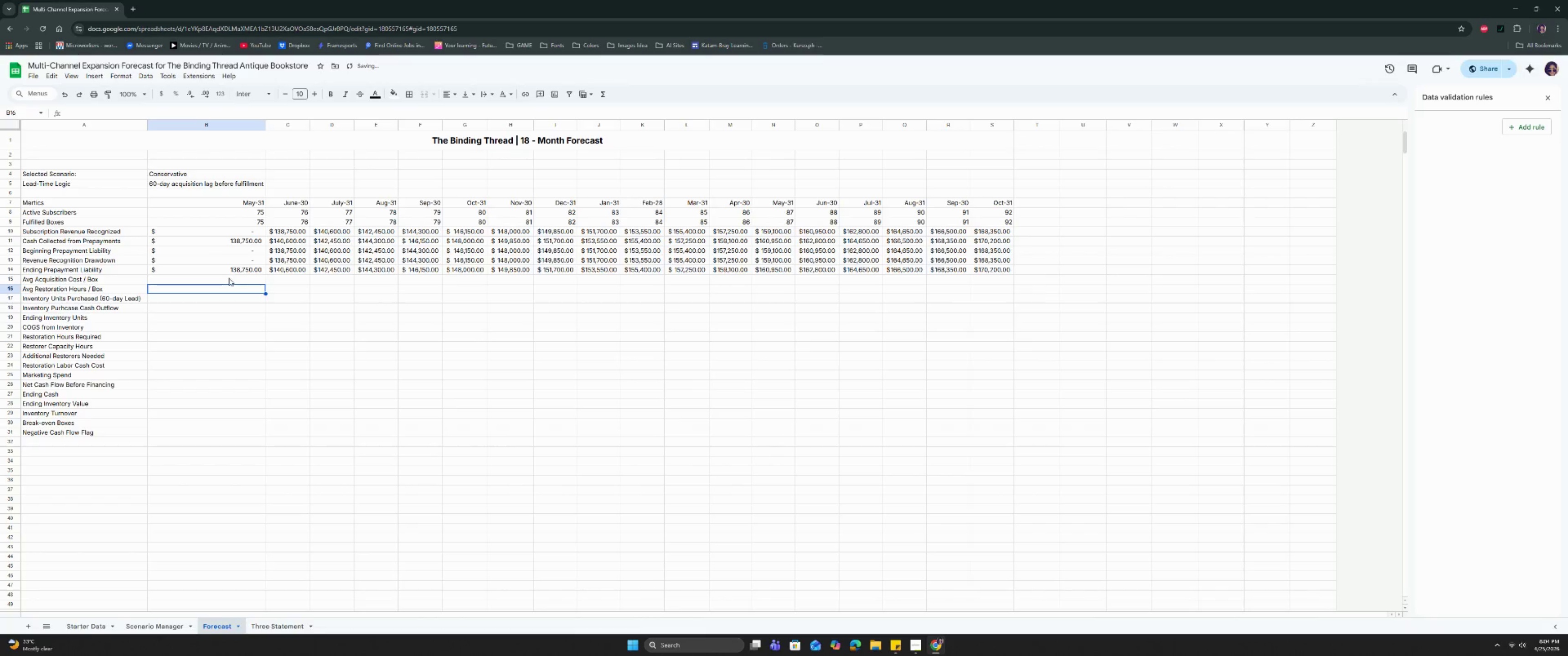 
left_click([229, 278])
 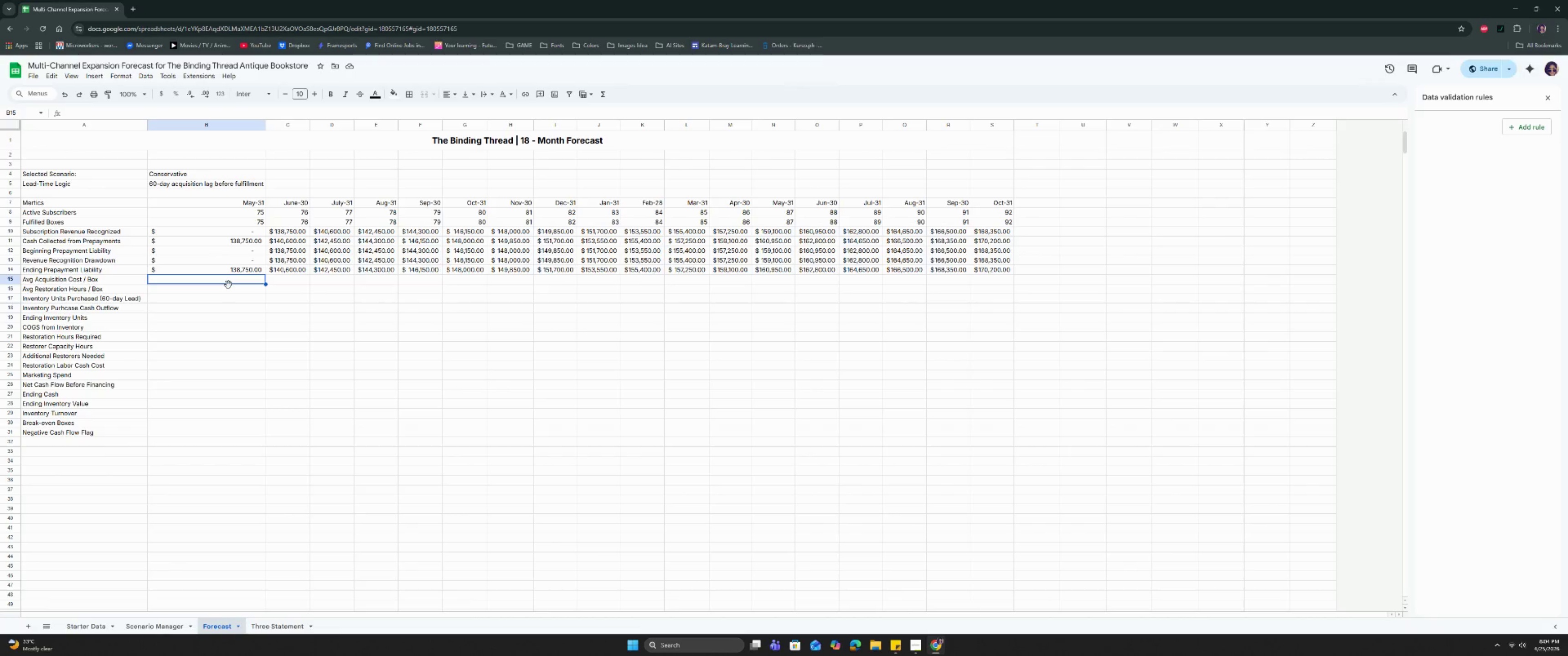 
wait(8.36)
 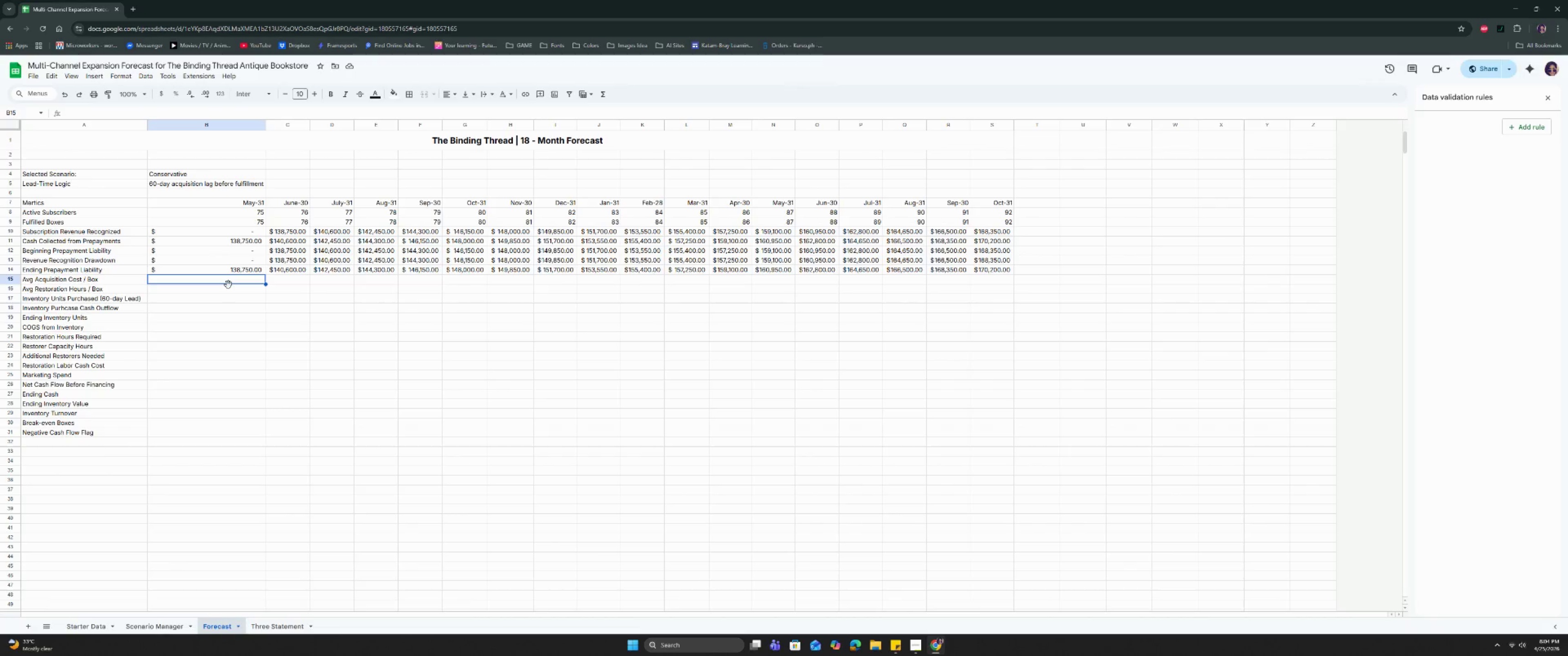 
type(=ROUND)
 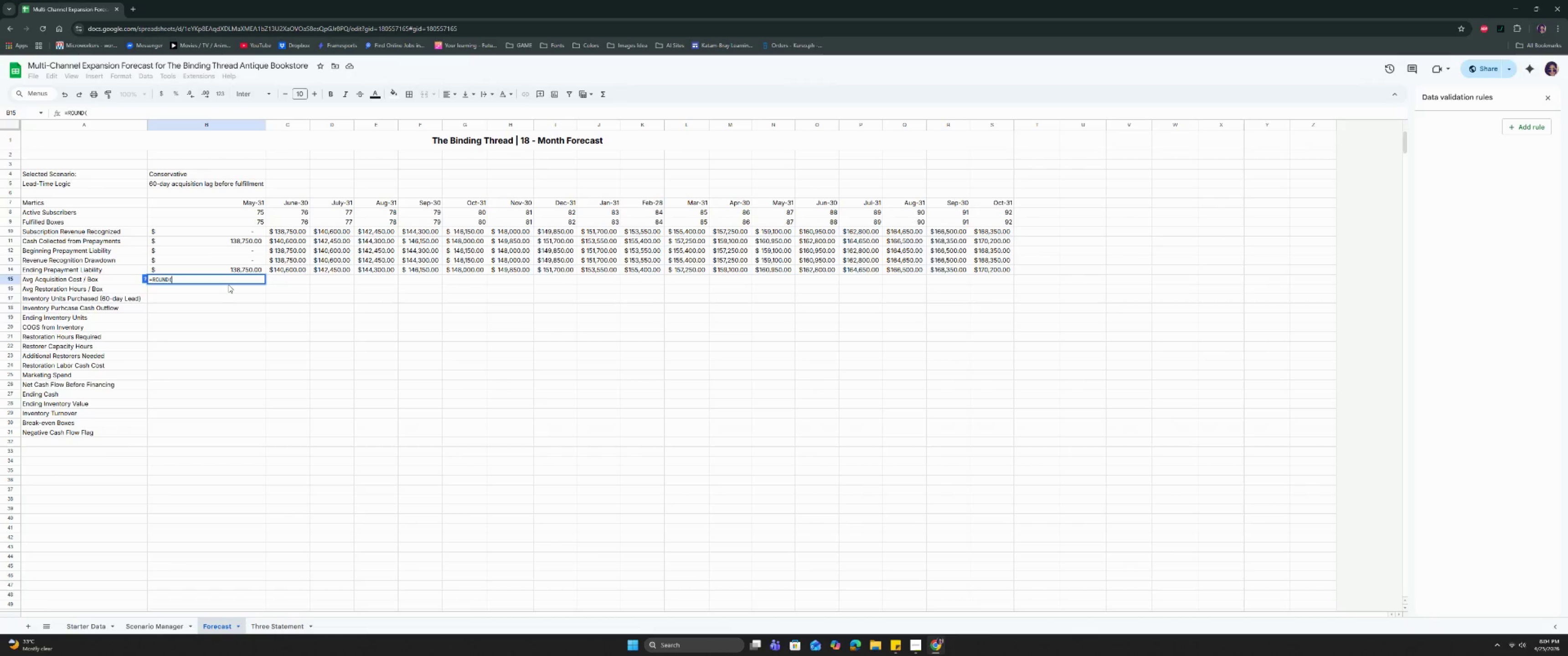 
key(Enter)
 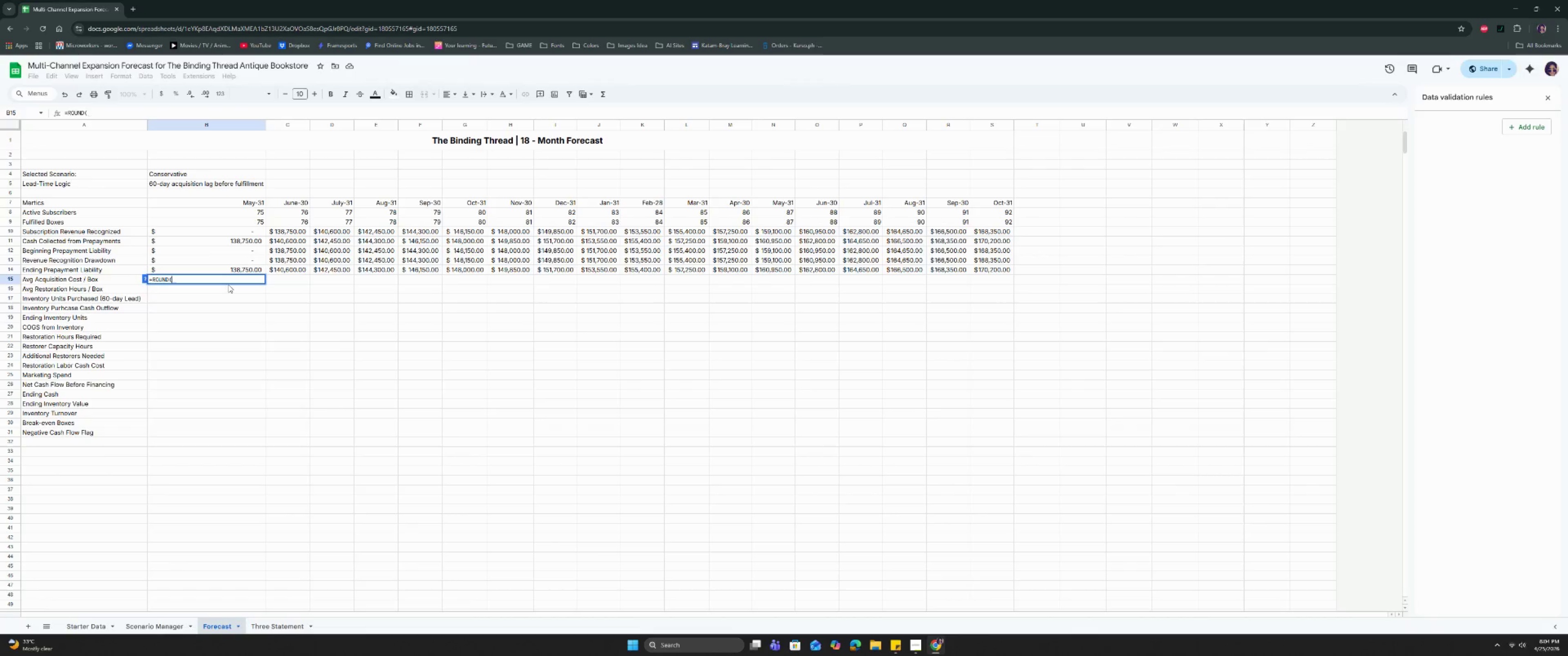 
type(AVE)
 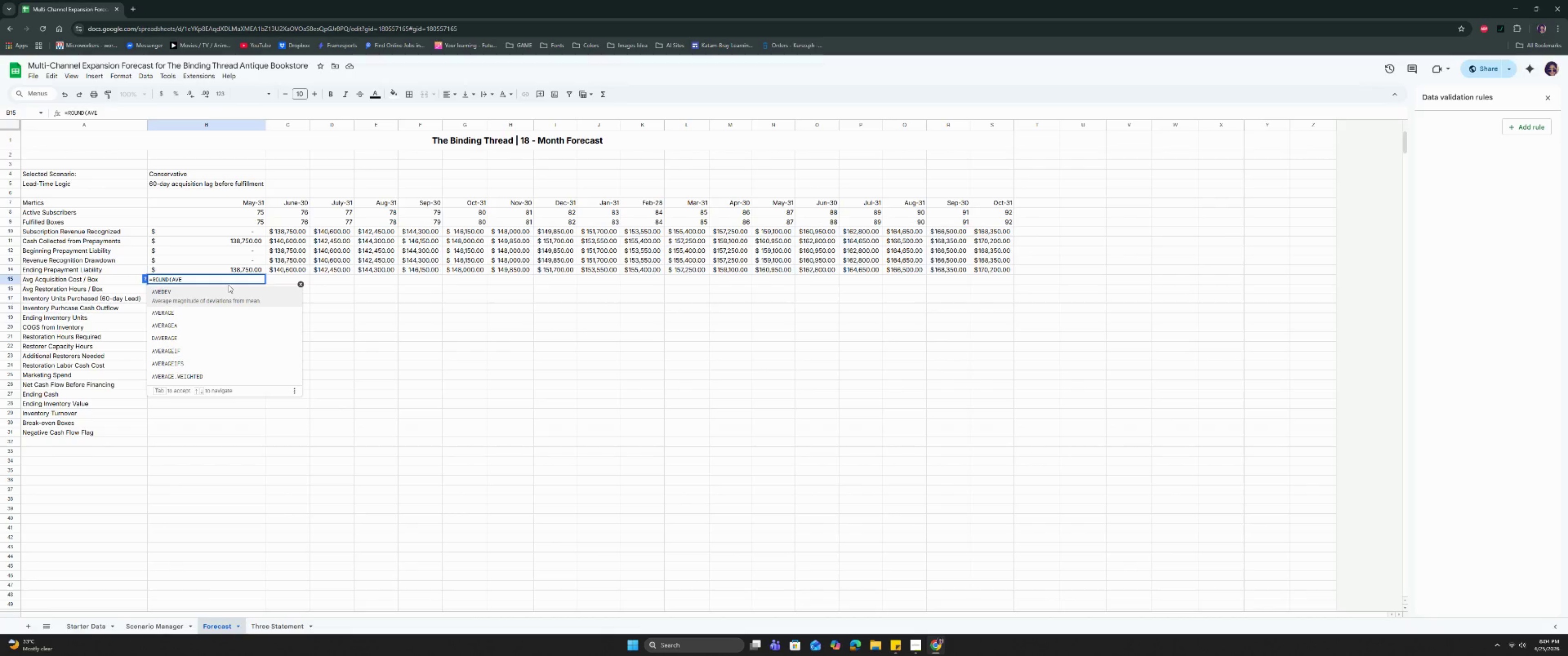 
key(ArrowDown)
 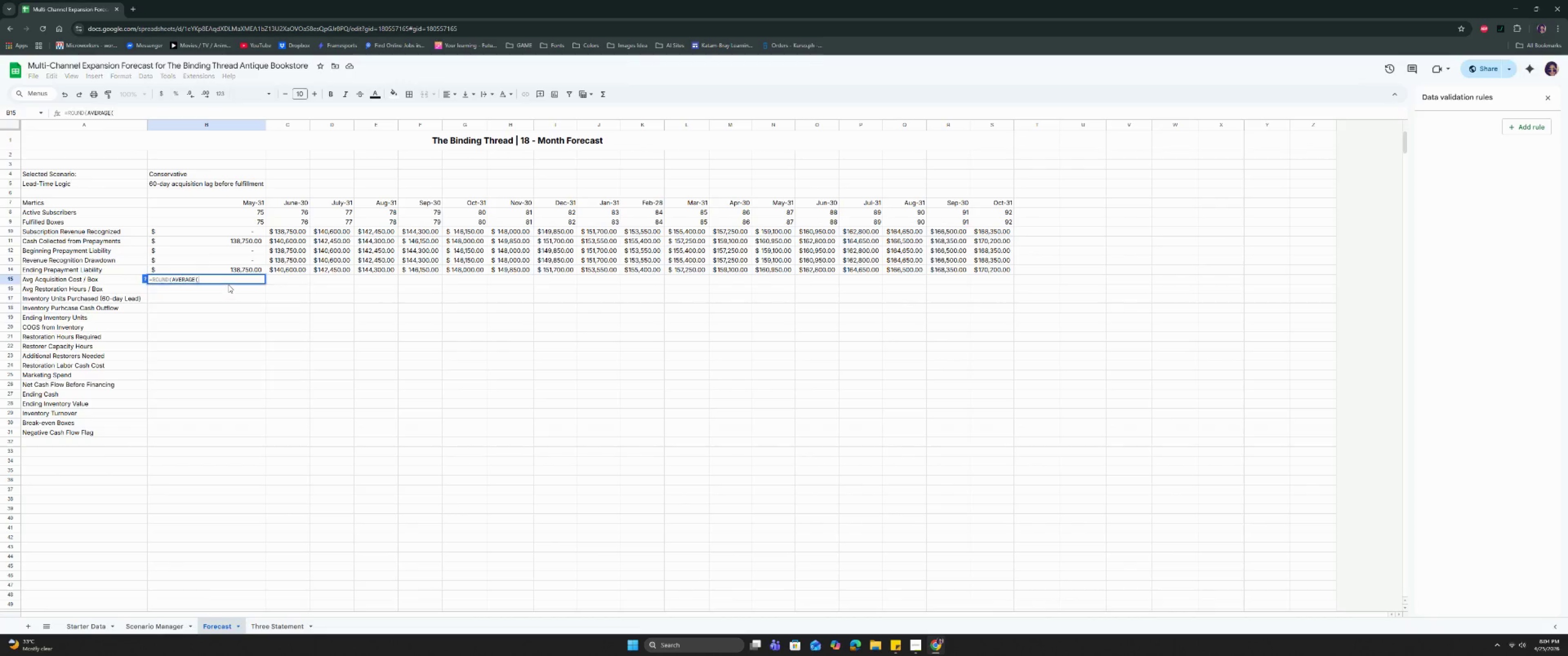 
key(Enter)
 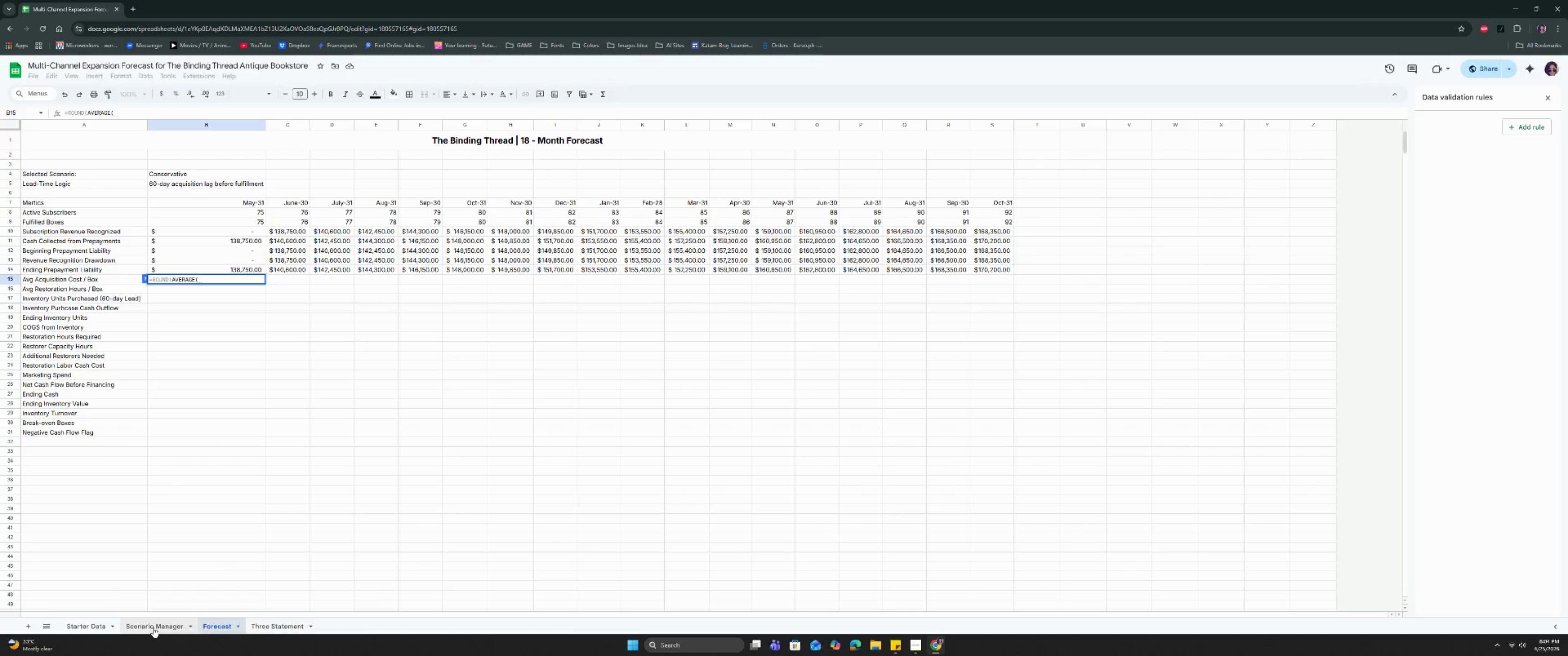 
wait(6.42)
 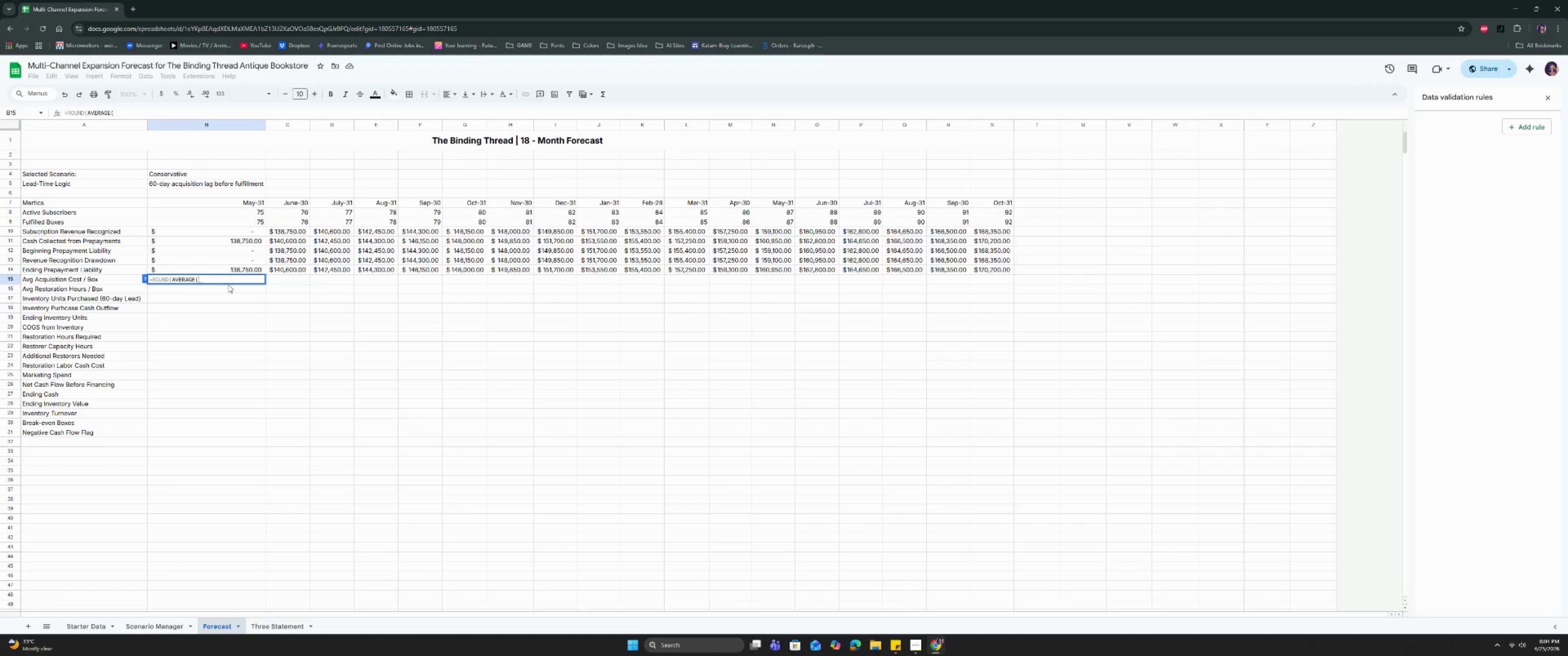 
left_click([91, 620])
 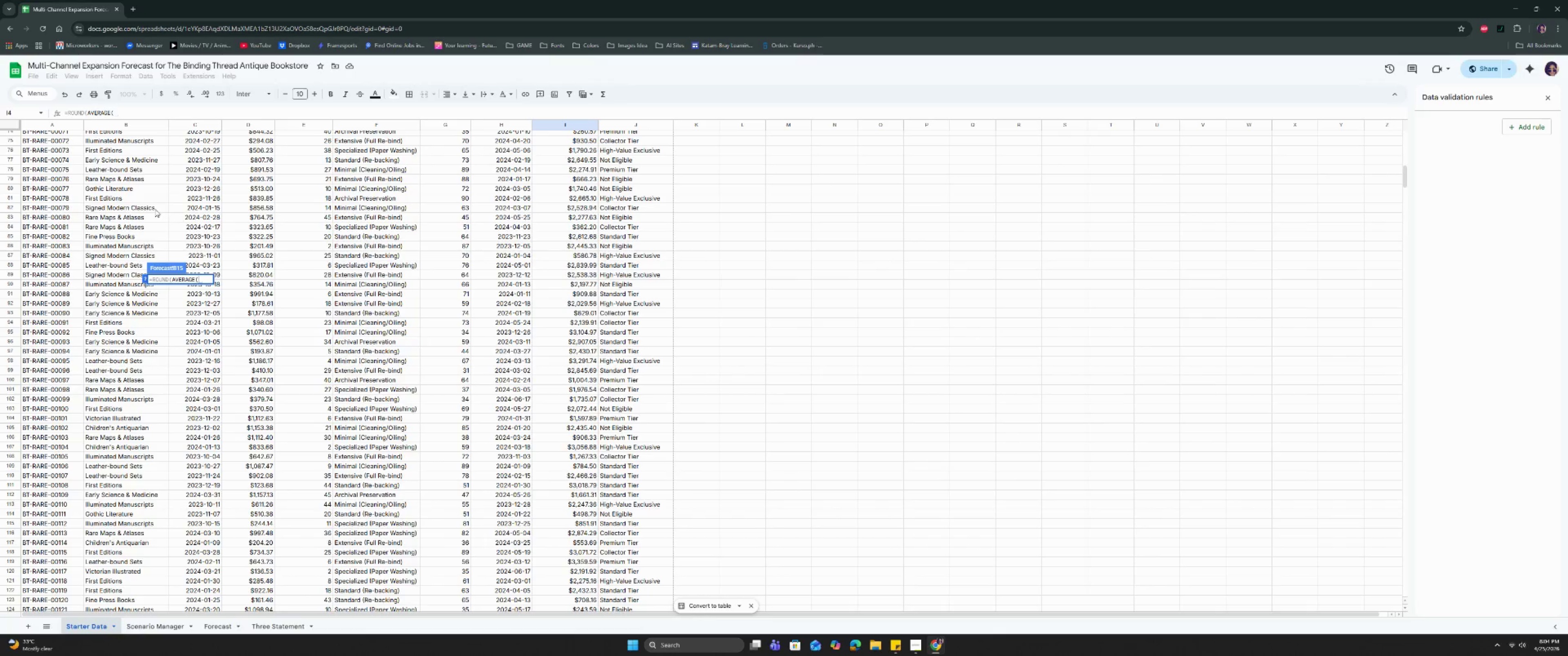 
scroll: coordinate [246, 226], scroll_direction: up, amount: 22.0
 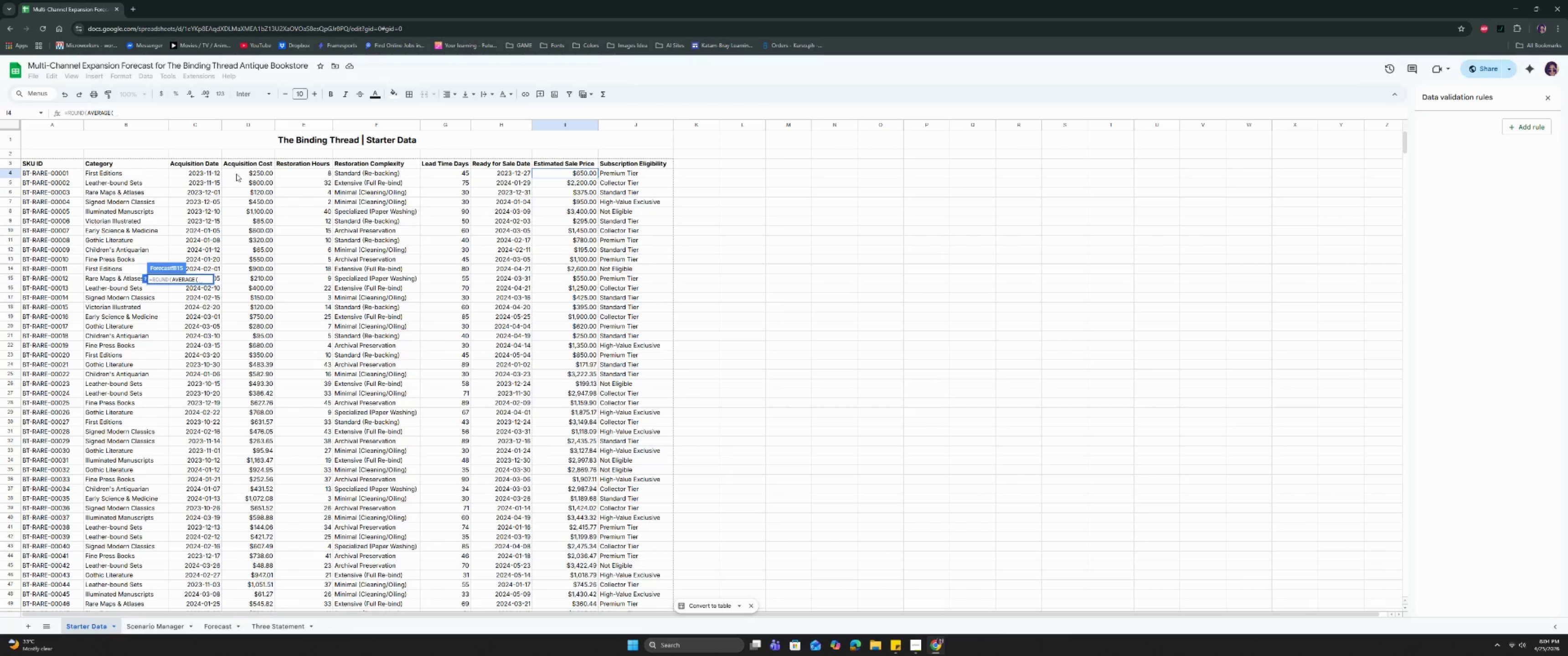 
left_click([237, 171])
 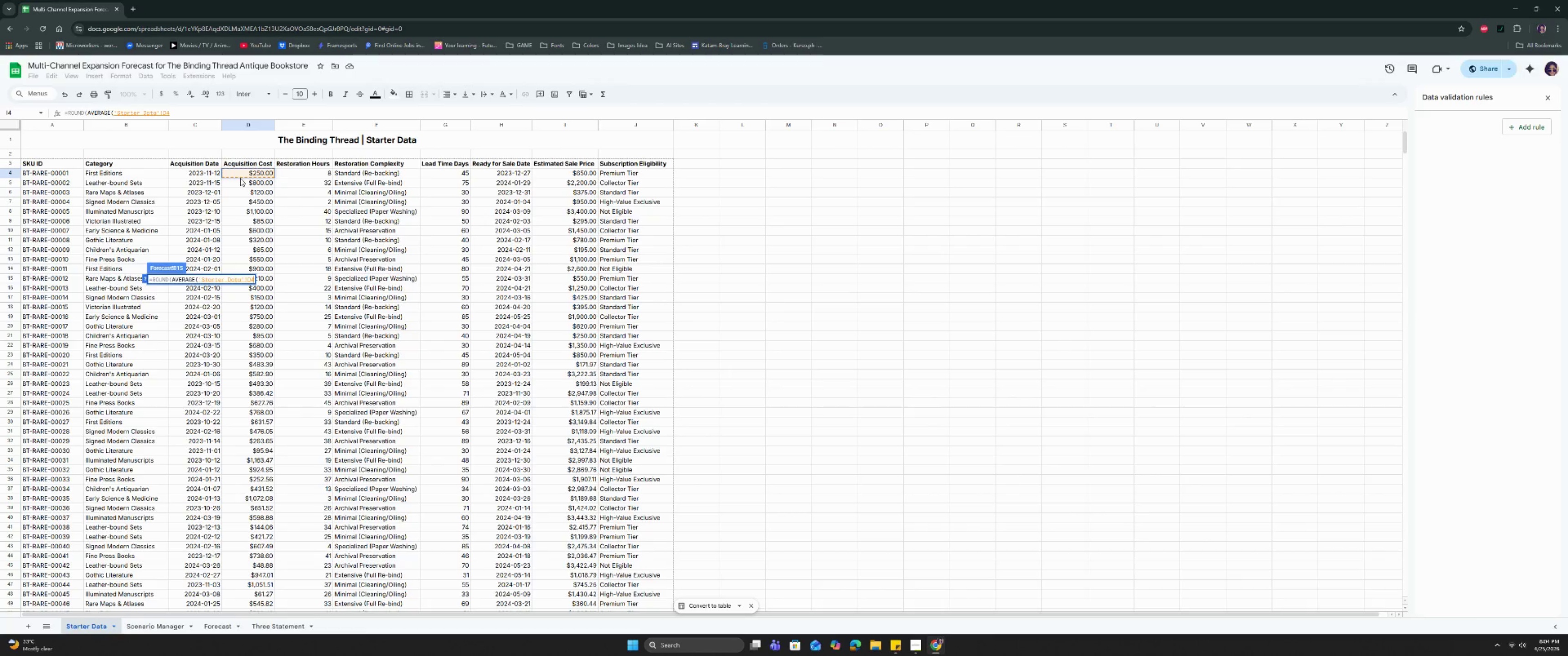 
wait(5.1)
 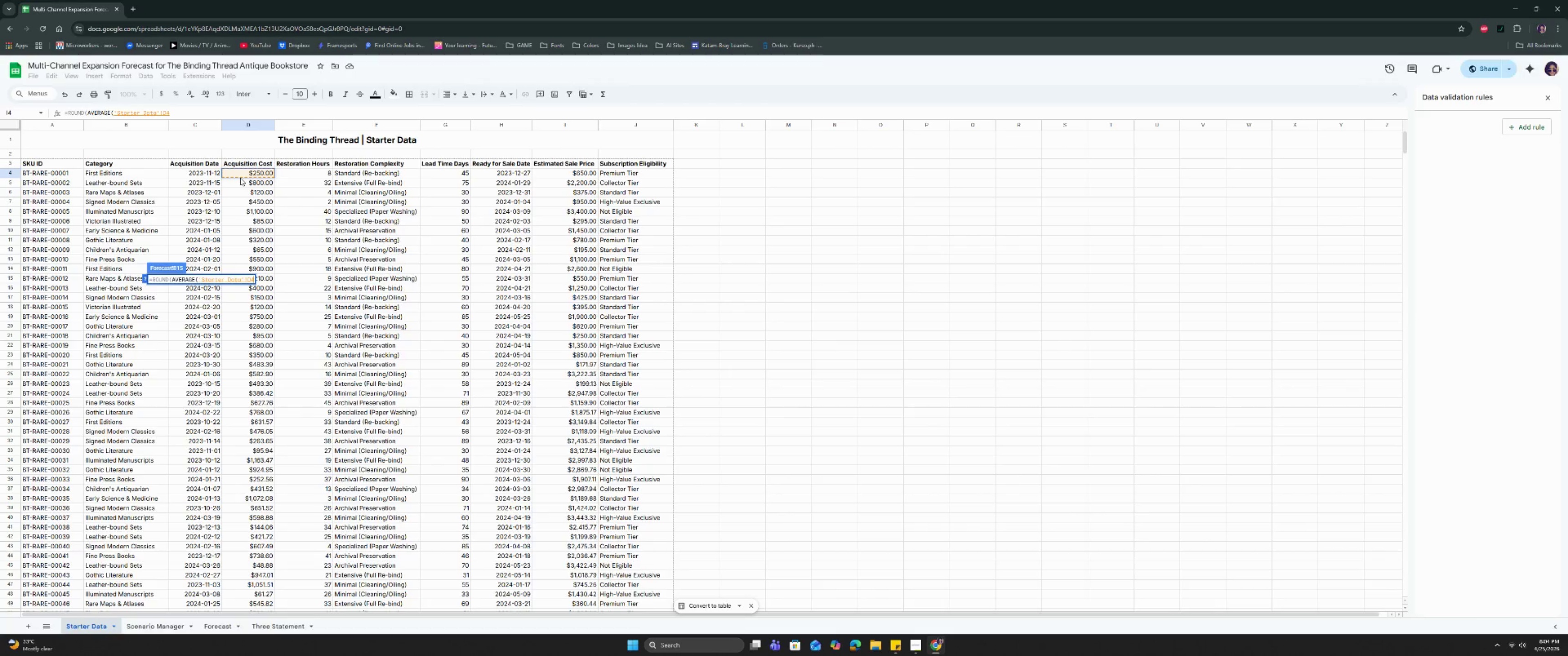 
key(Shift+Semicolon)
 